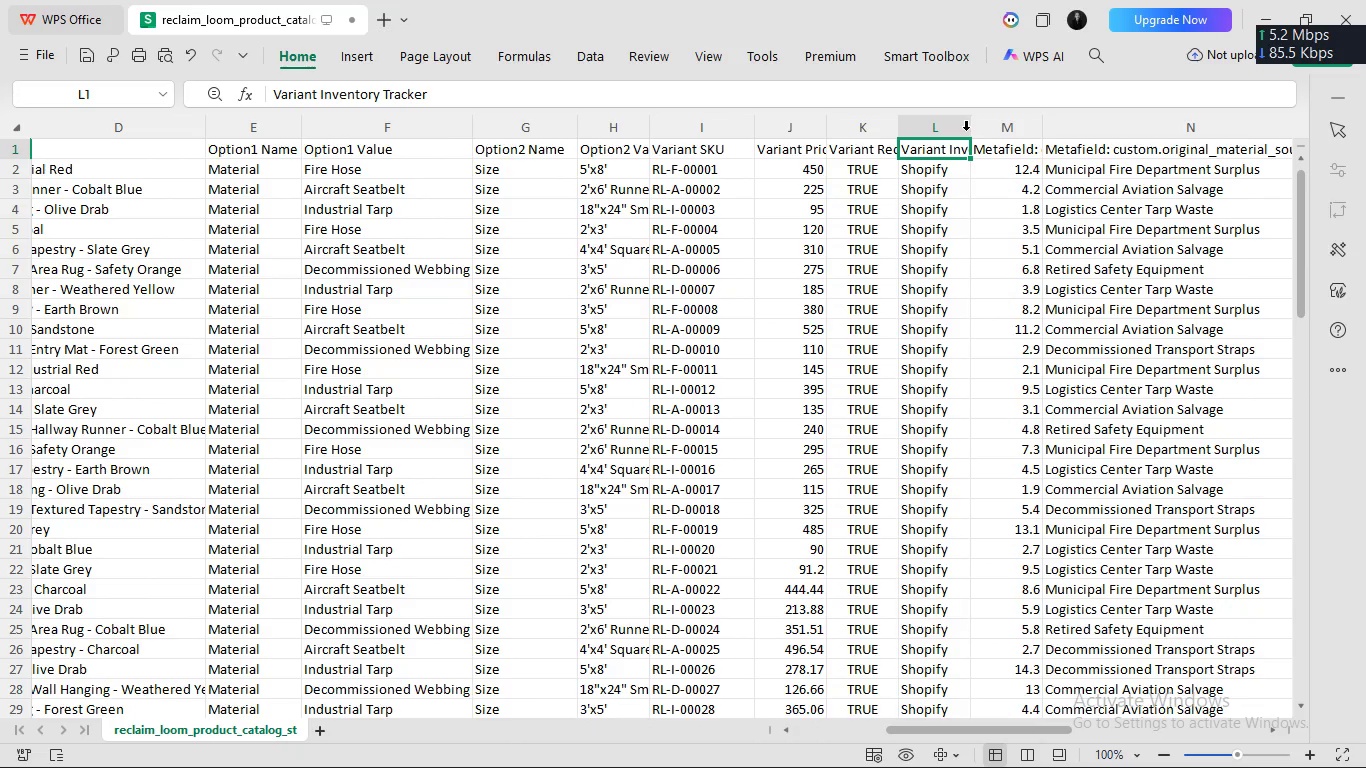 
right_click([966, 131])
 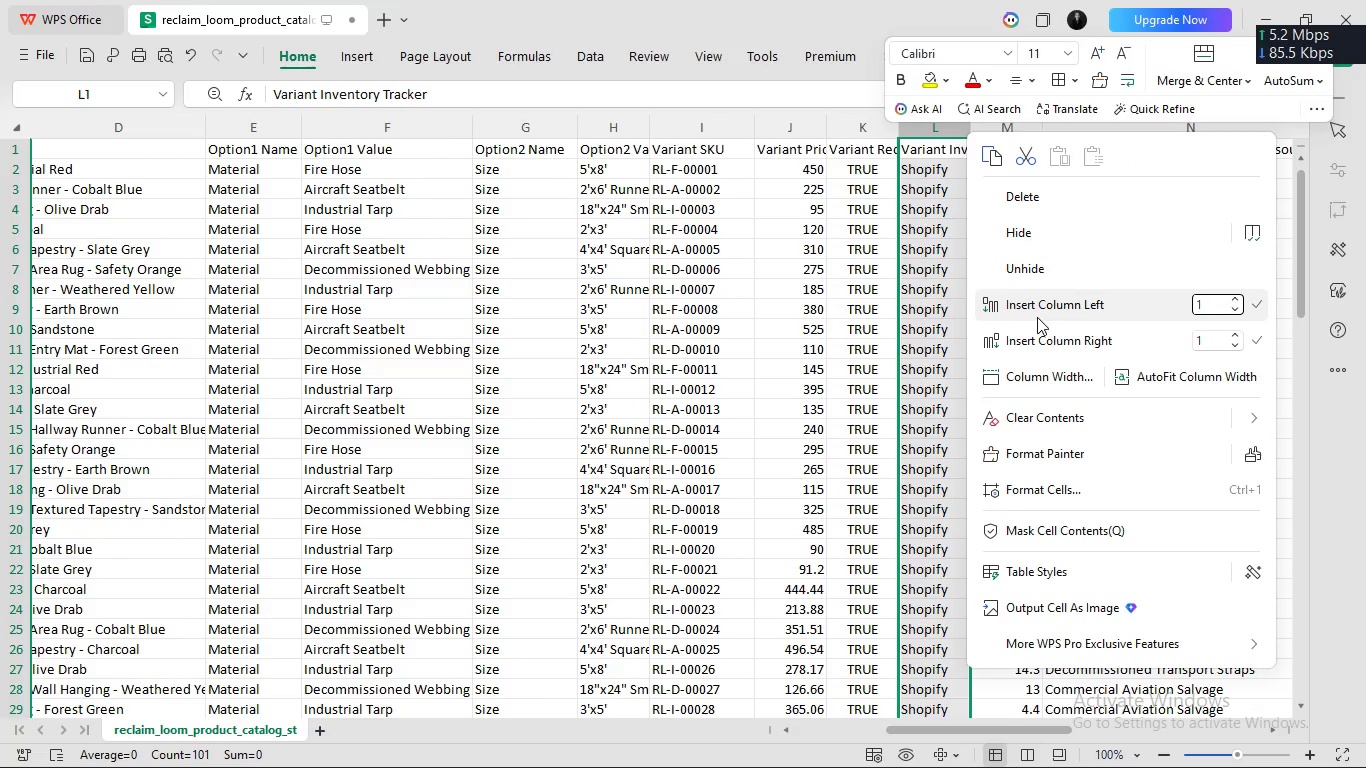 
left_click([1038, 342])
 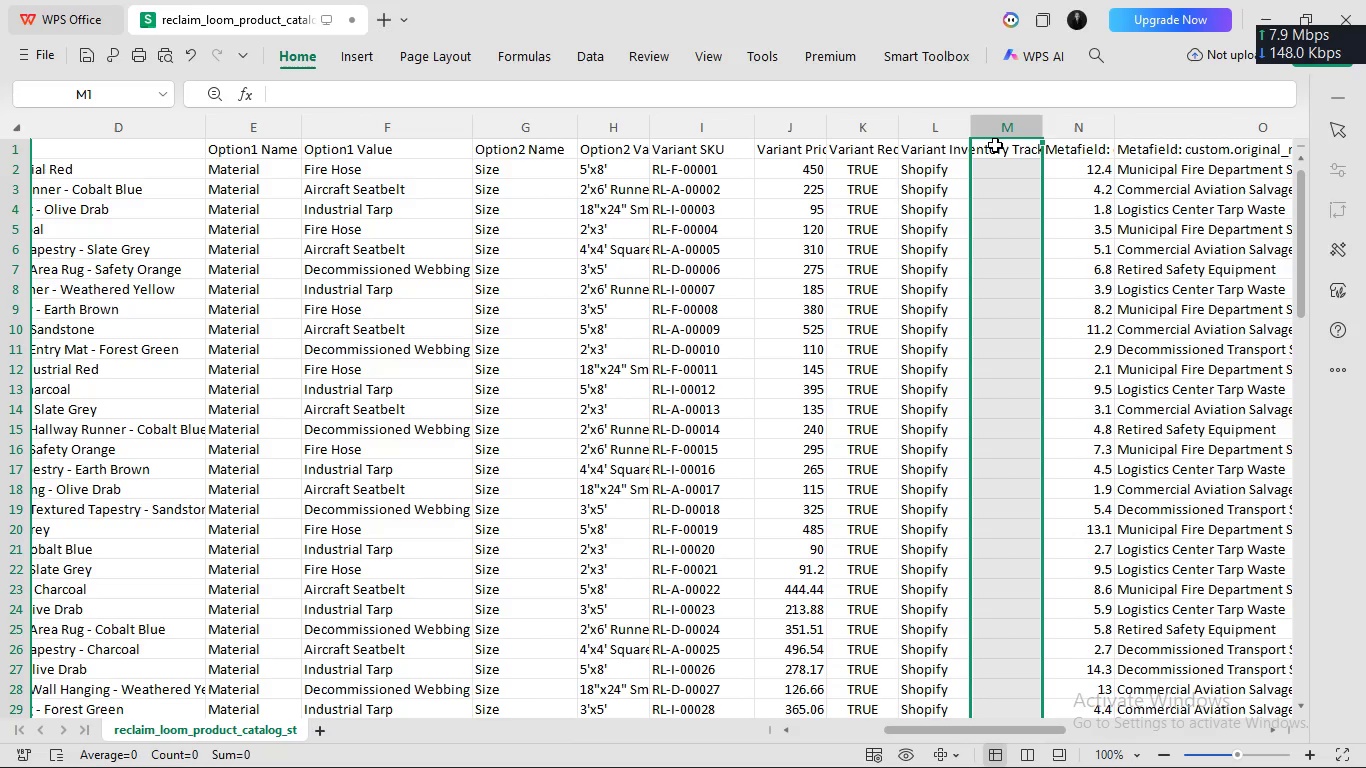 
double_click([995, 144])
 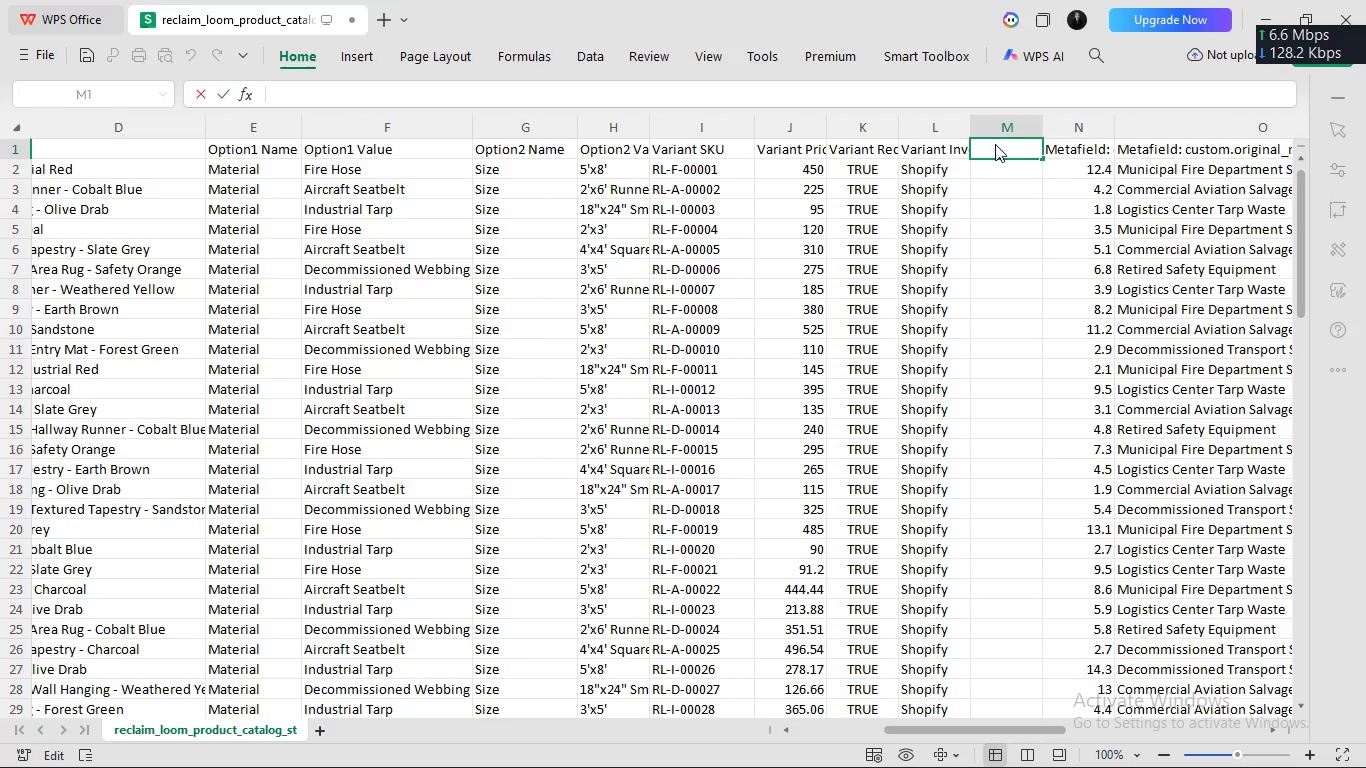 
type(Variant Inventory Qty)
 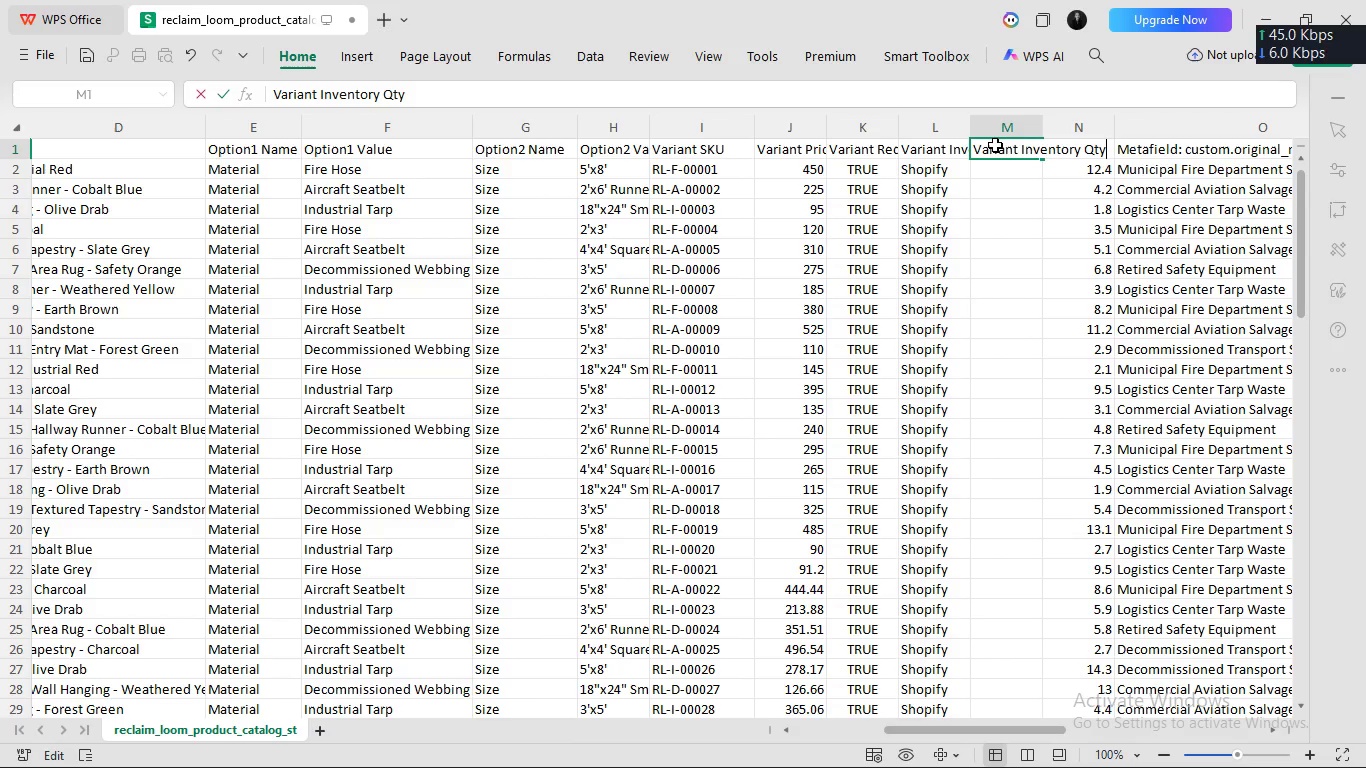 
left_click([993, 171])
 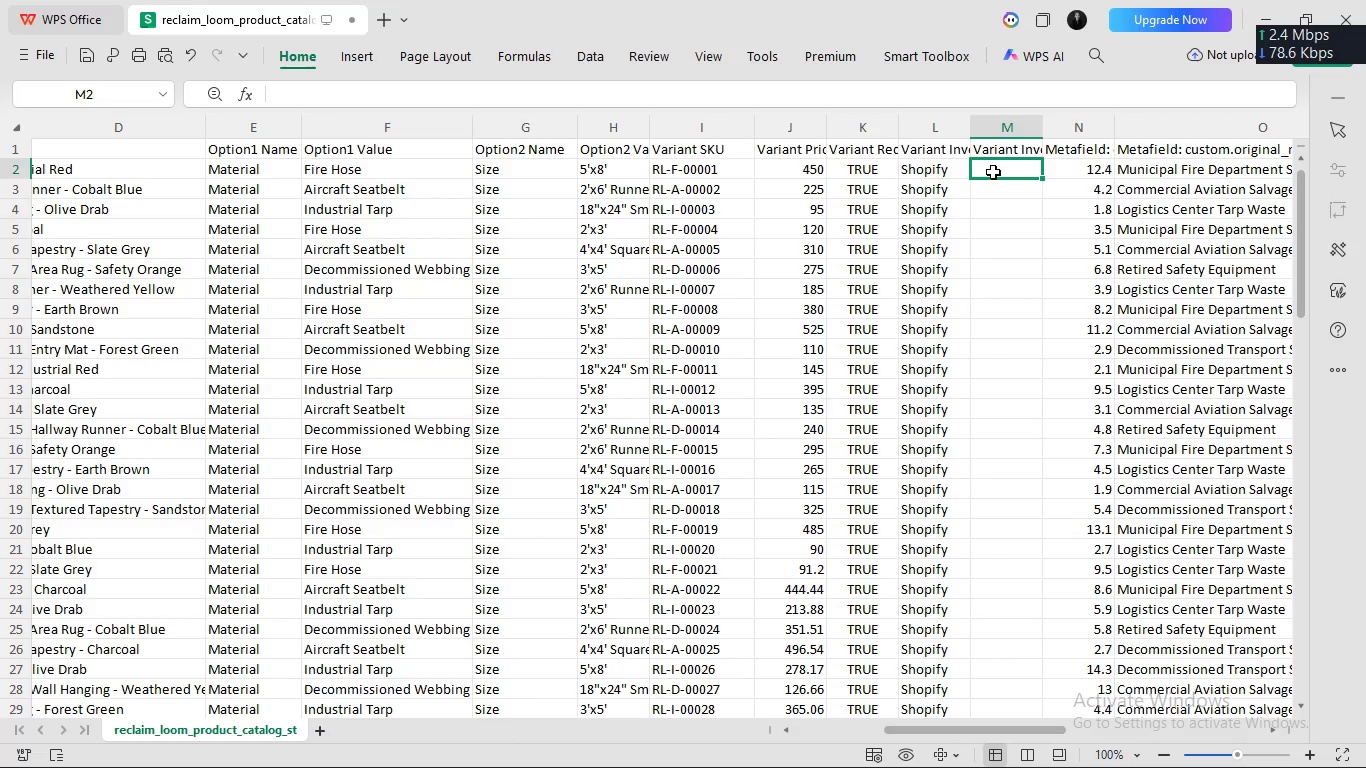 
left_click([993, 171])
 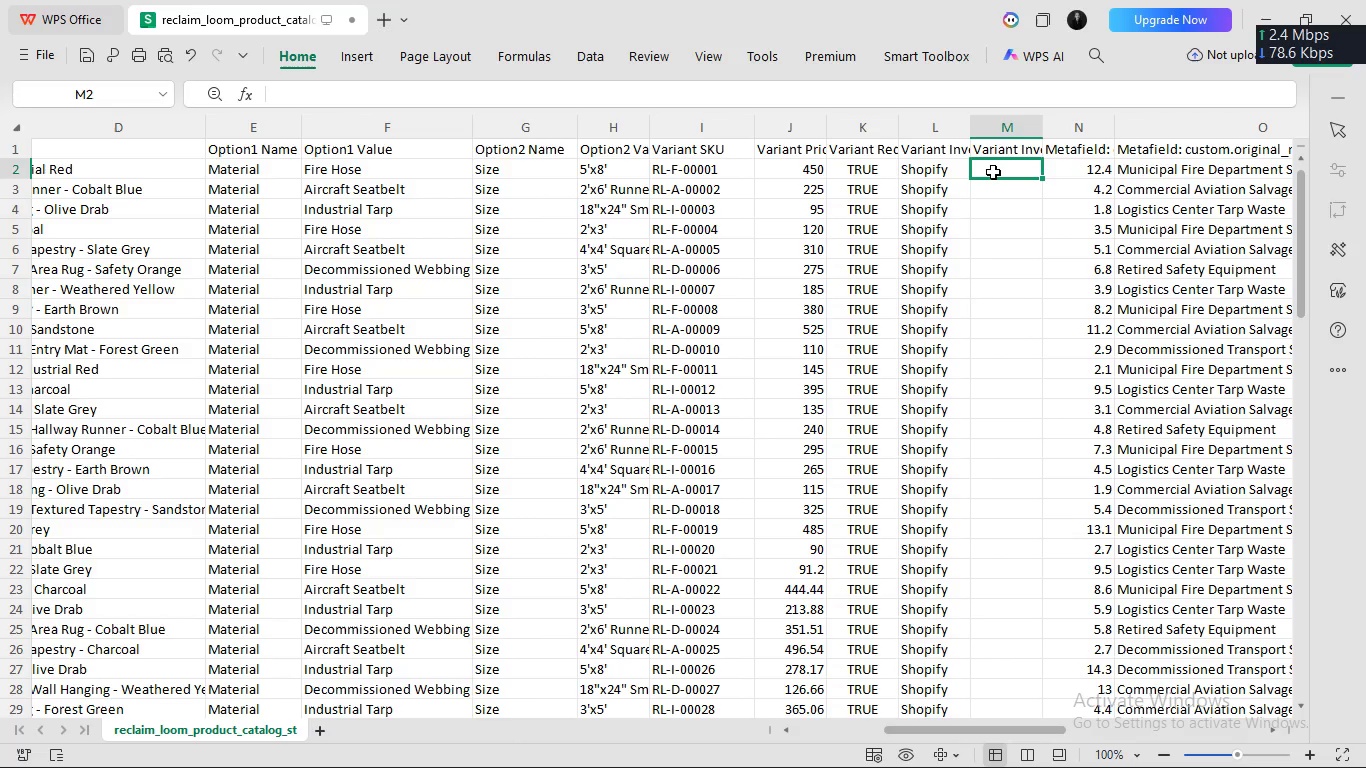 
key(End)
 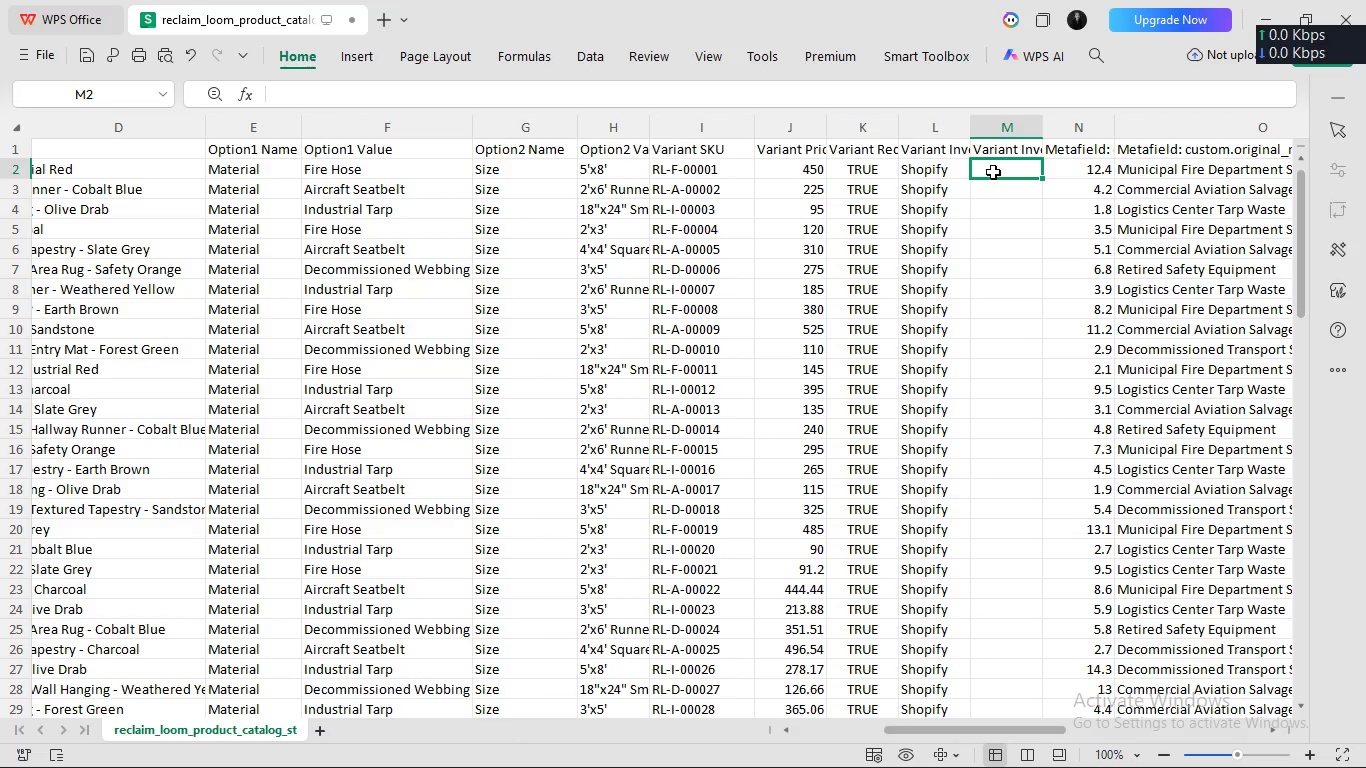 
key(Insert)
 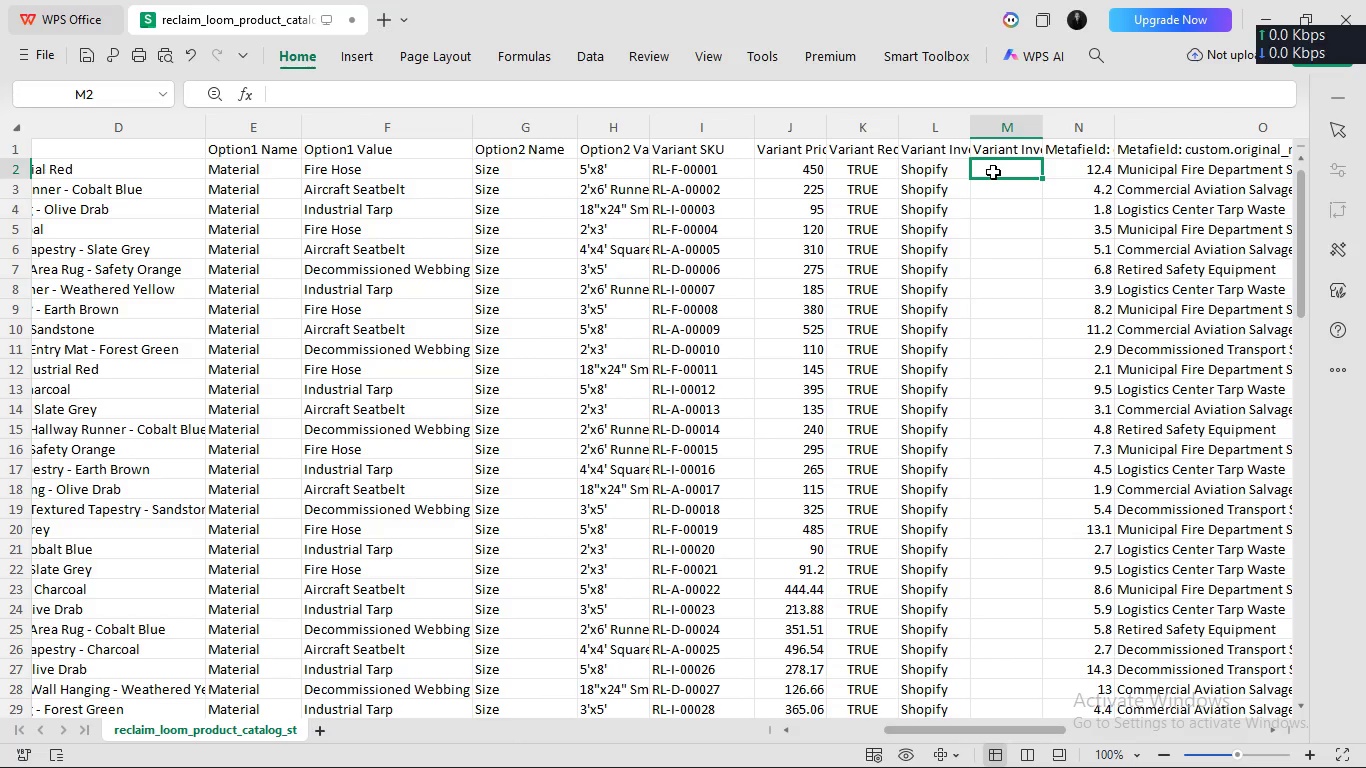 
key(Insert)
 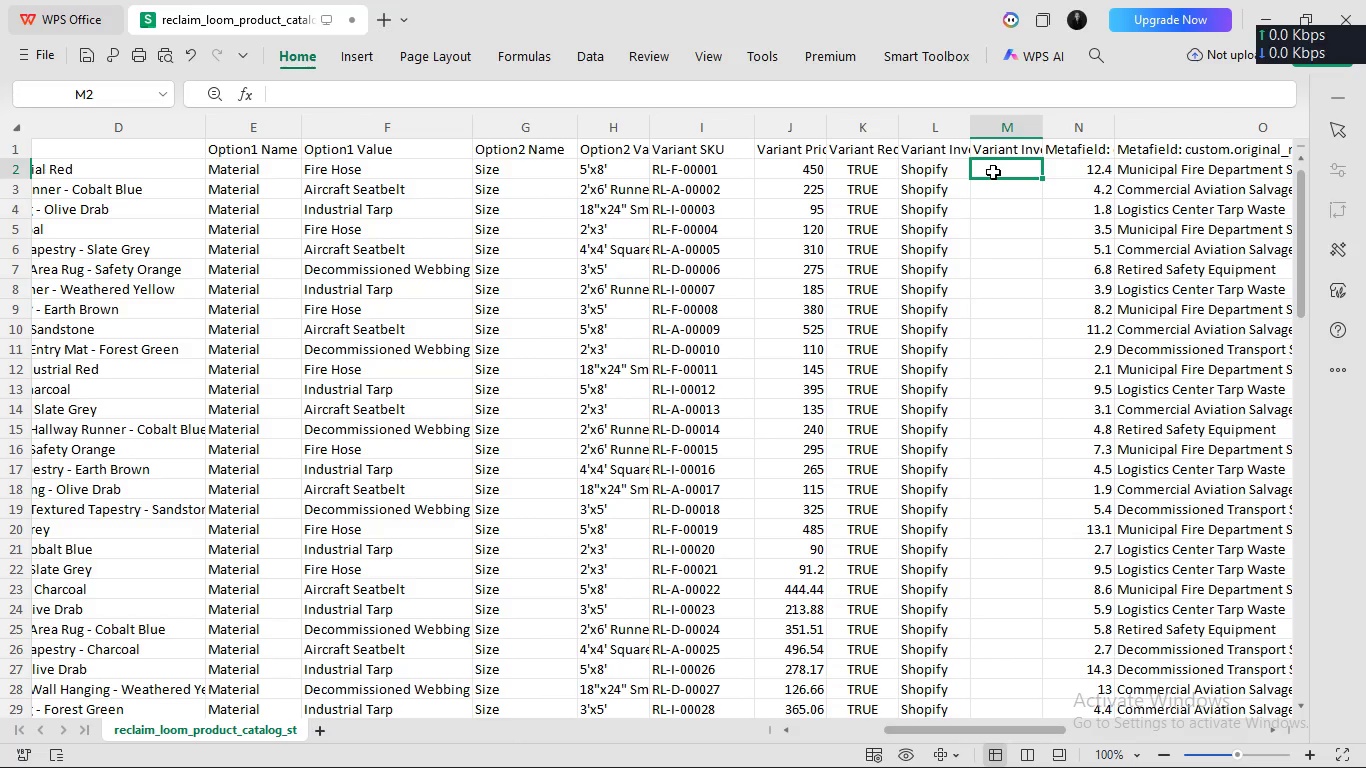 
key(NumLock)
 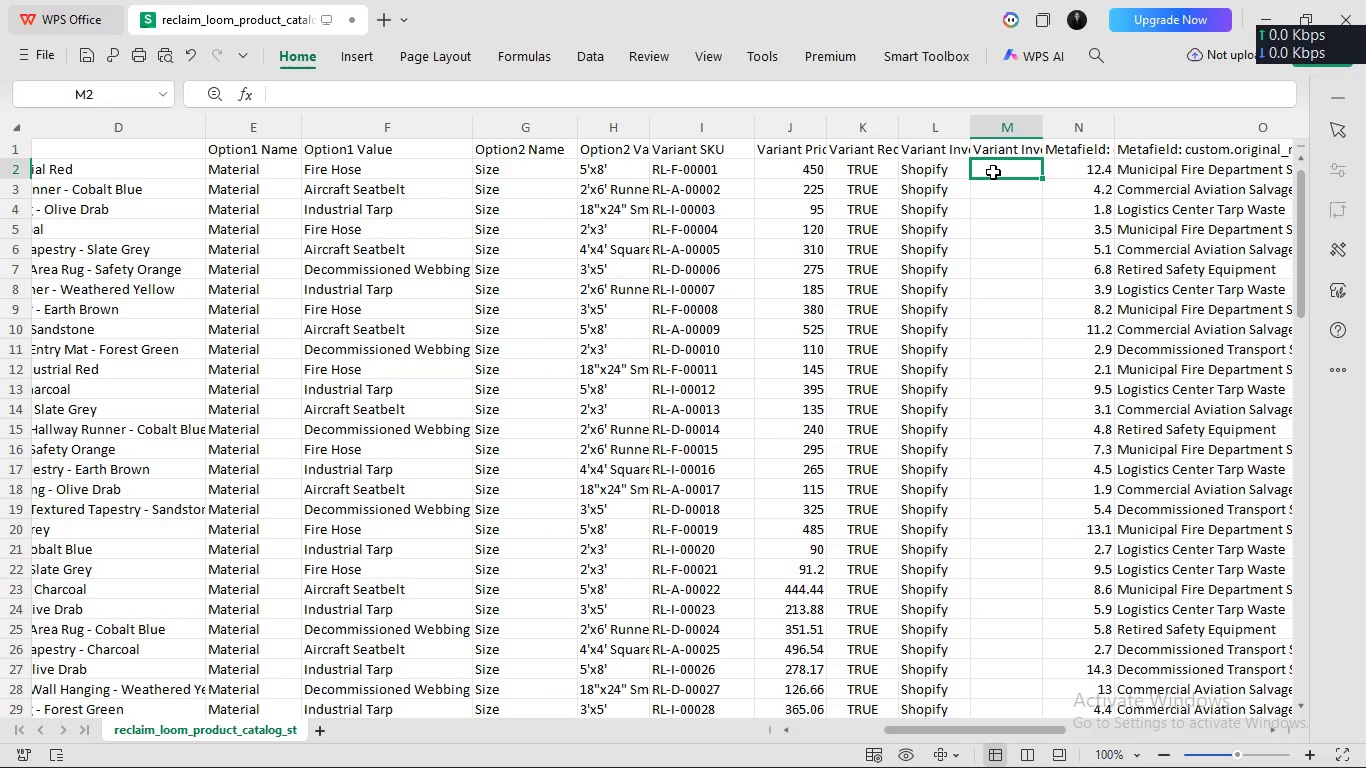 
left_click([993, 171])
 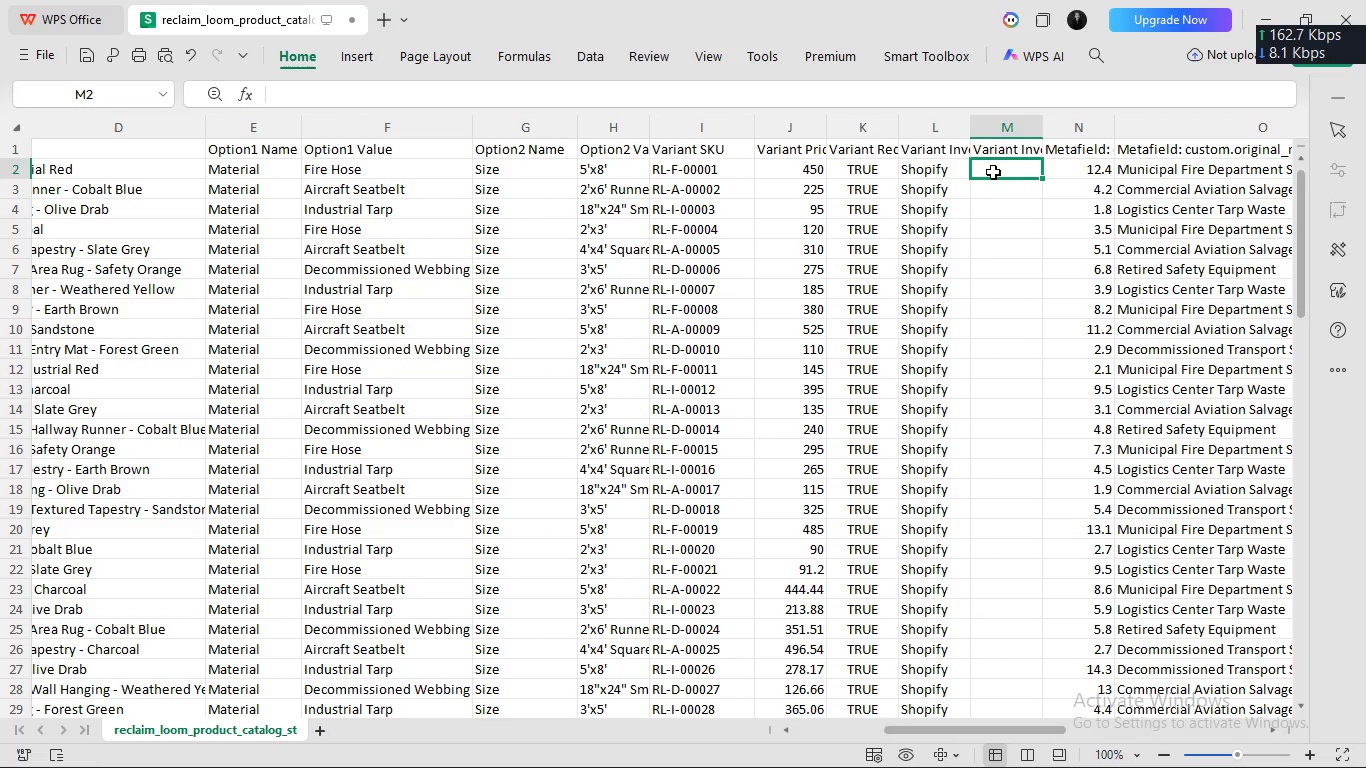 
key(Numpad1)
 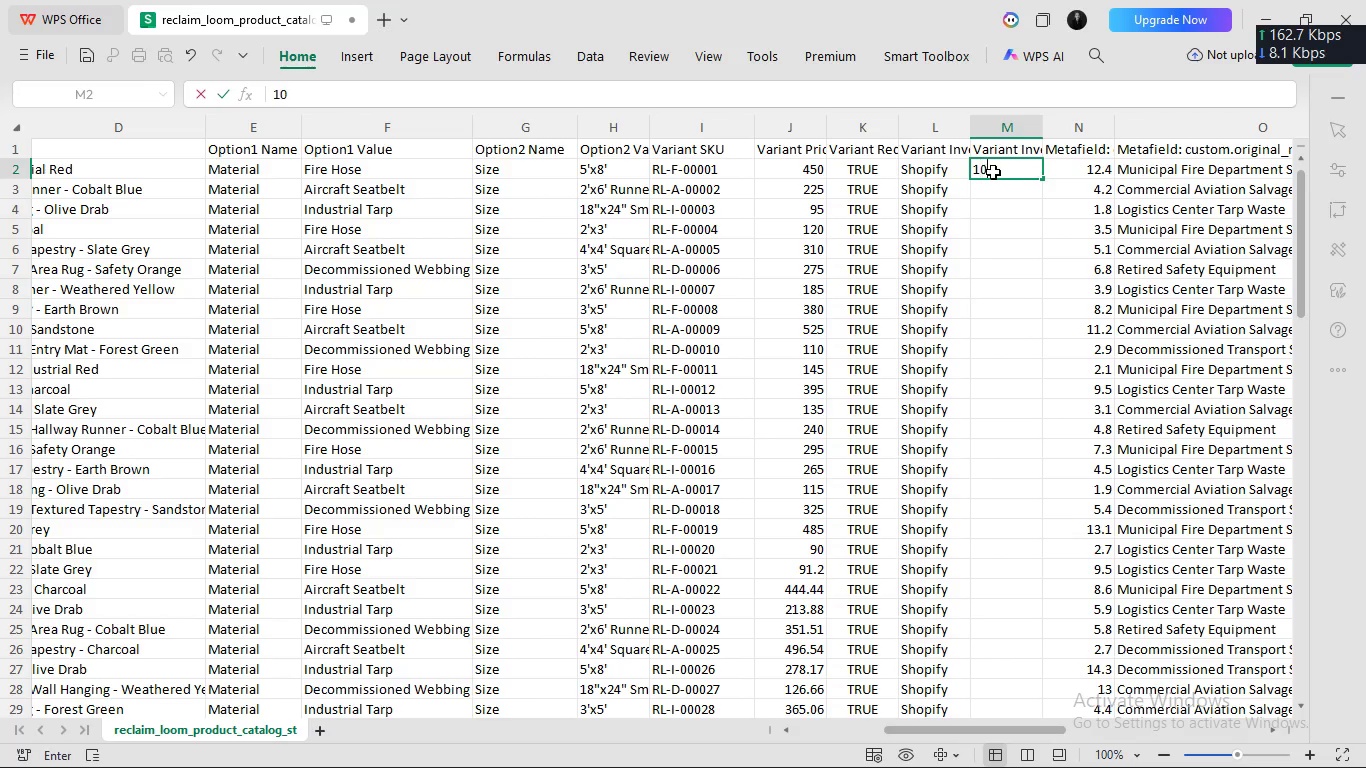 
key(Numpad0)
 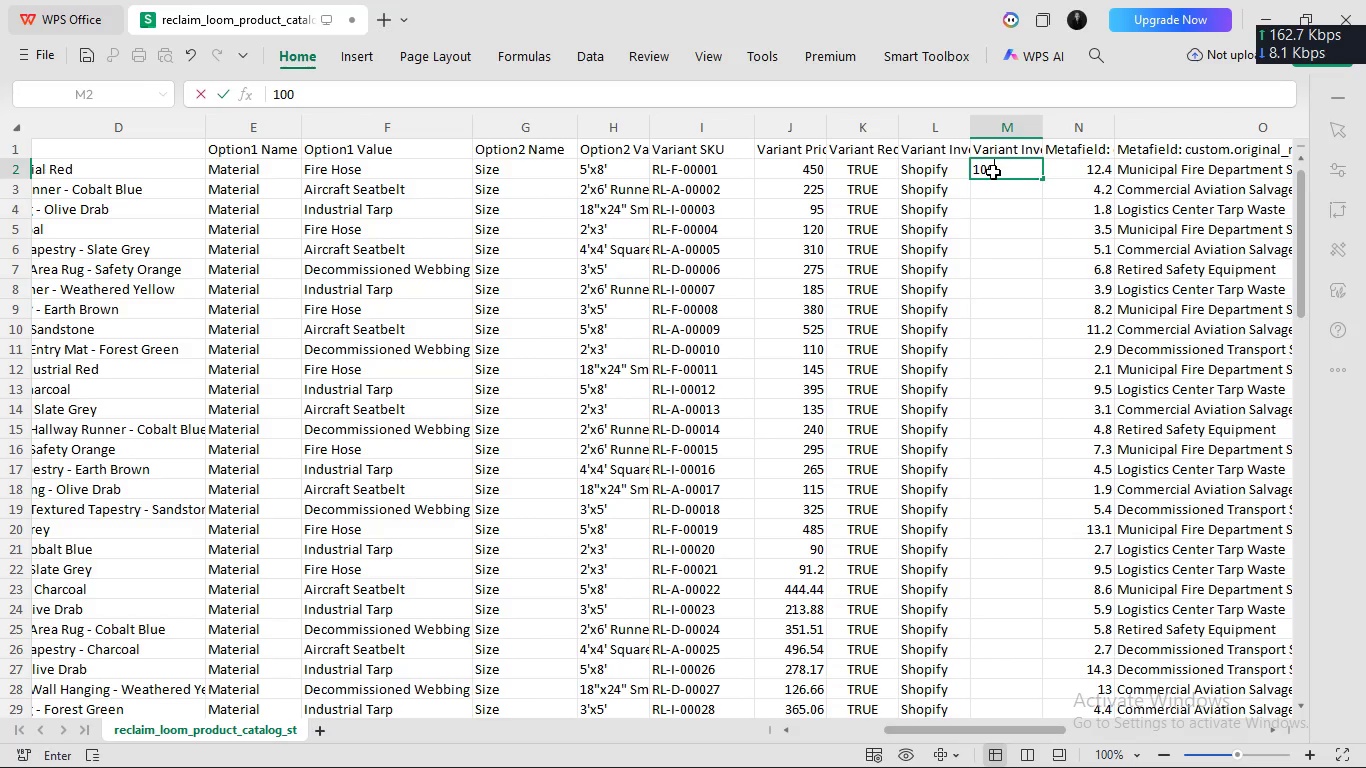 
key(Numpad0)
 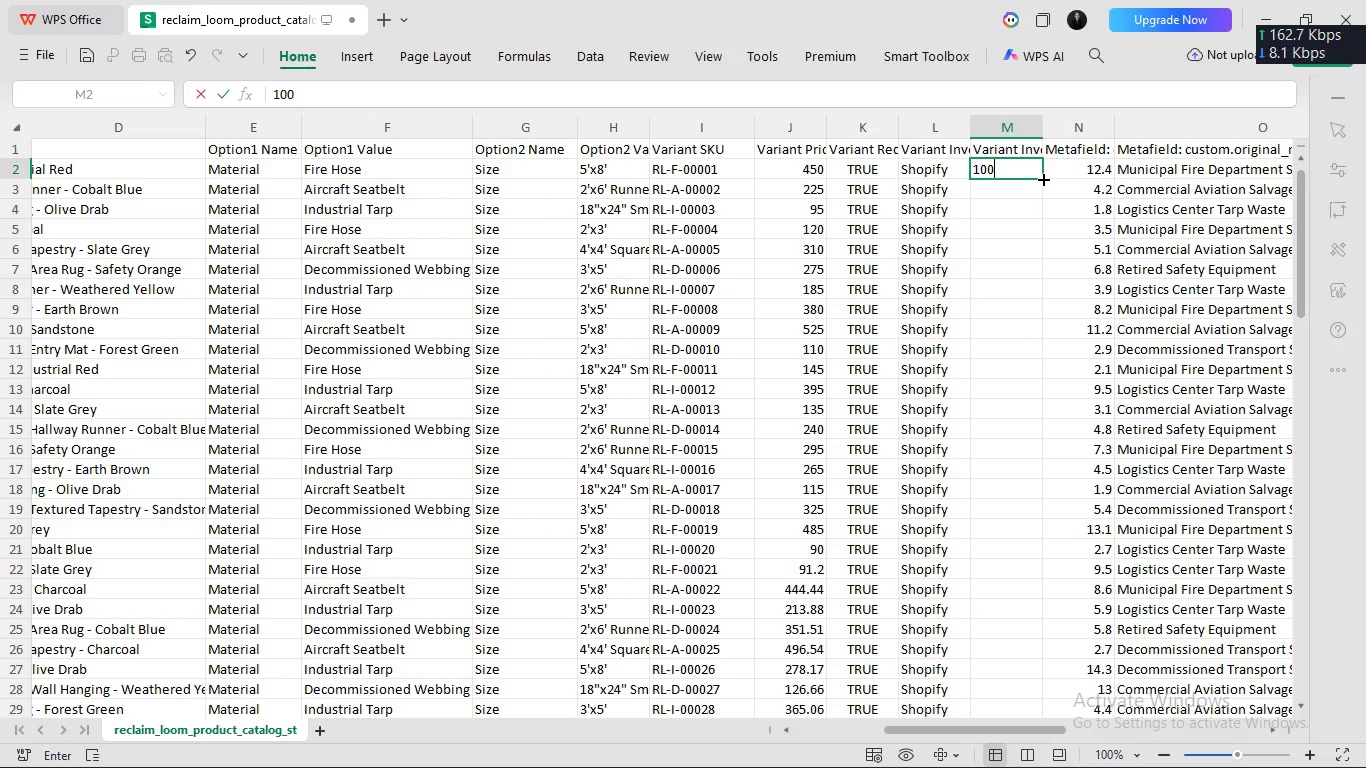 
left_click_drag(start_coordinate=[1044, 180], to_coordinate=[1095, 573])
 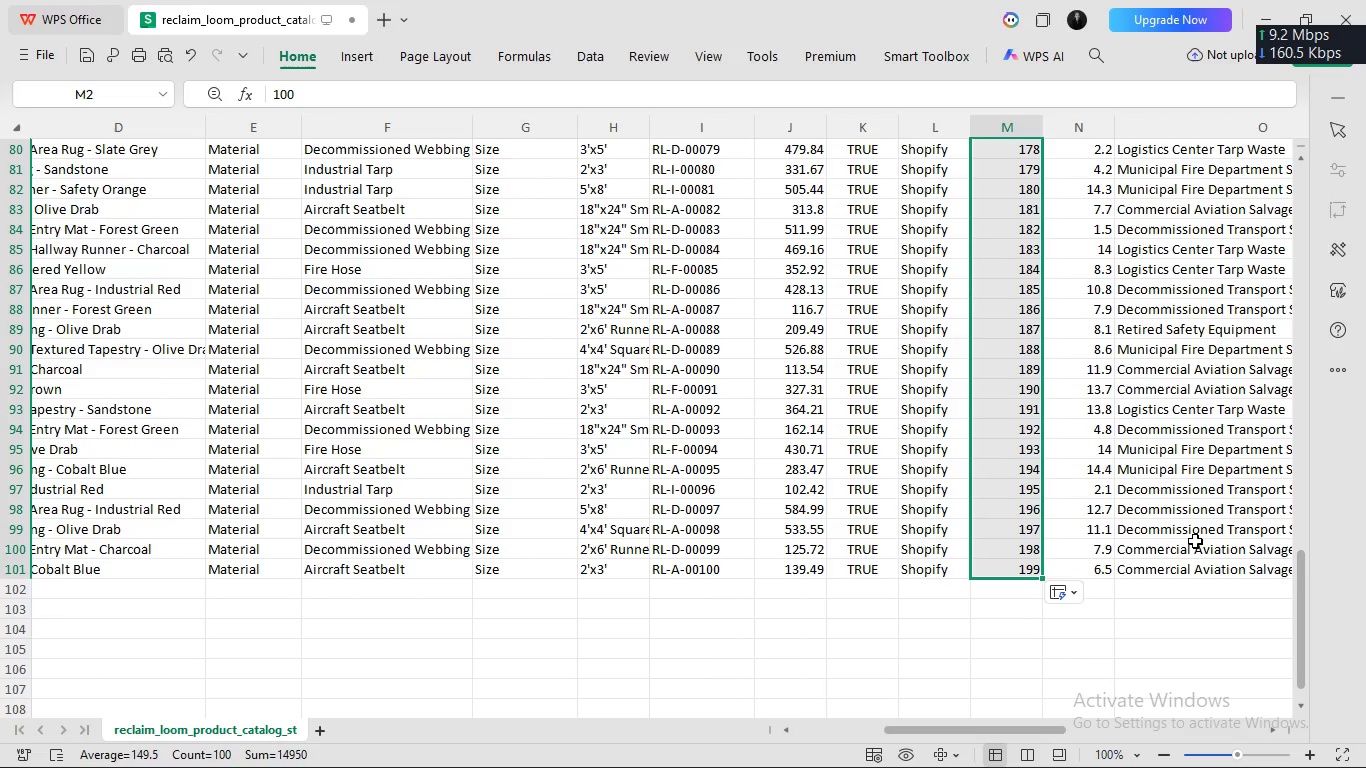 
scroll: coordinate [1195, 540], scroll_direction: up, amount: 70.0
 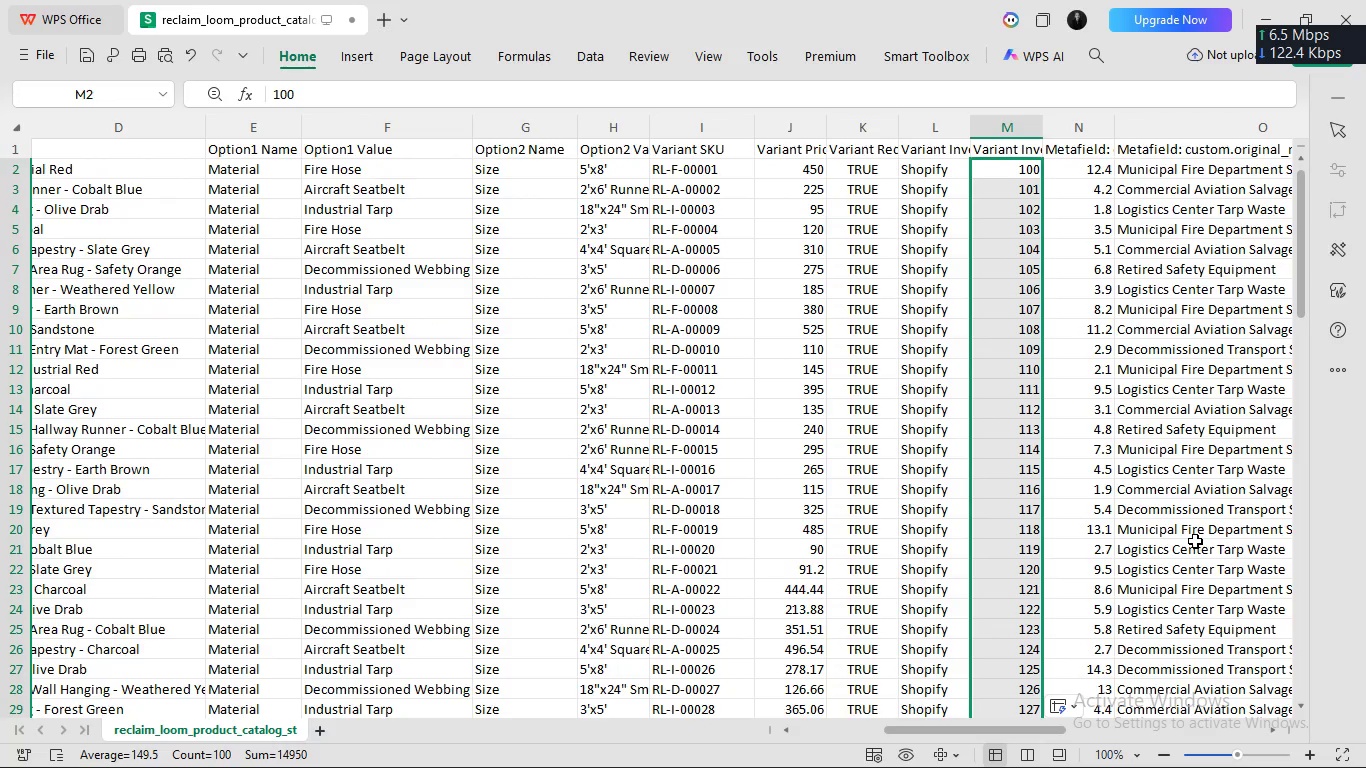 
scroll: coordinate [1195, 540], scroll_direction: none, amount: 0.0
 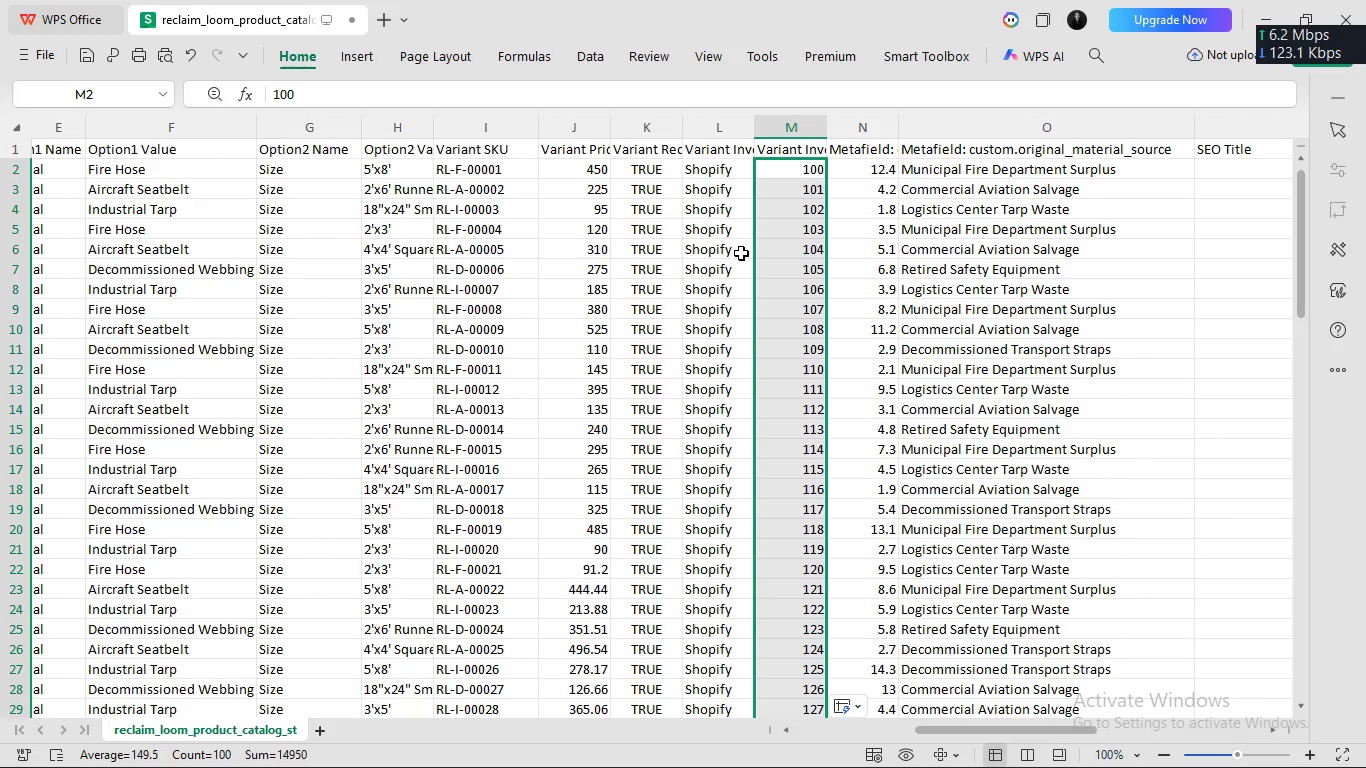 
wait(5.89)
 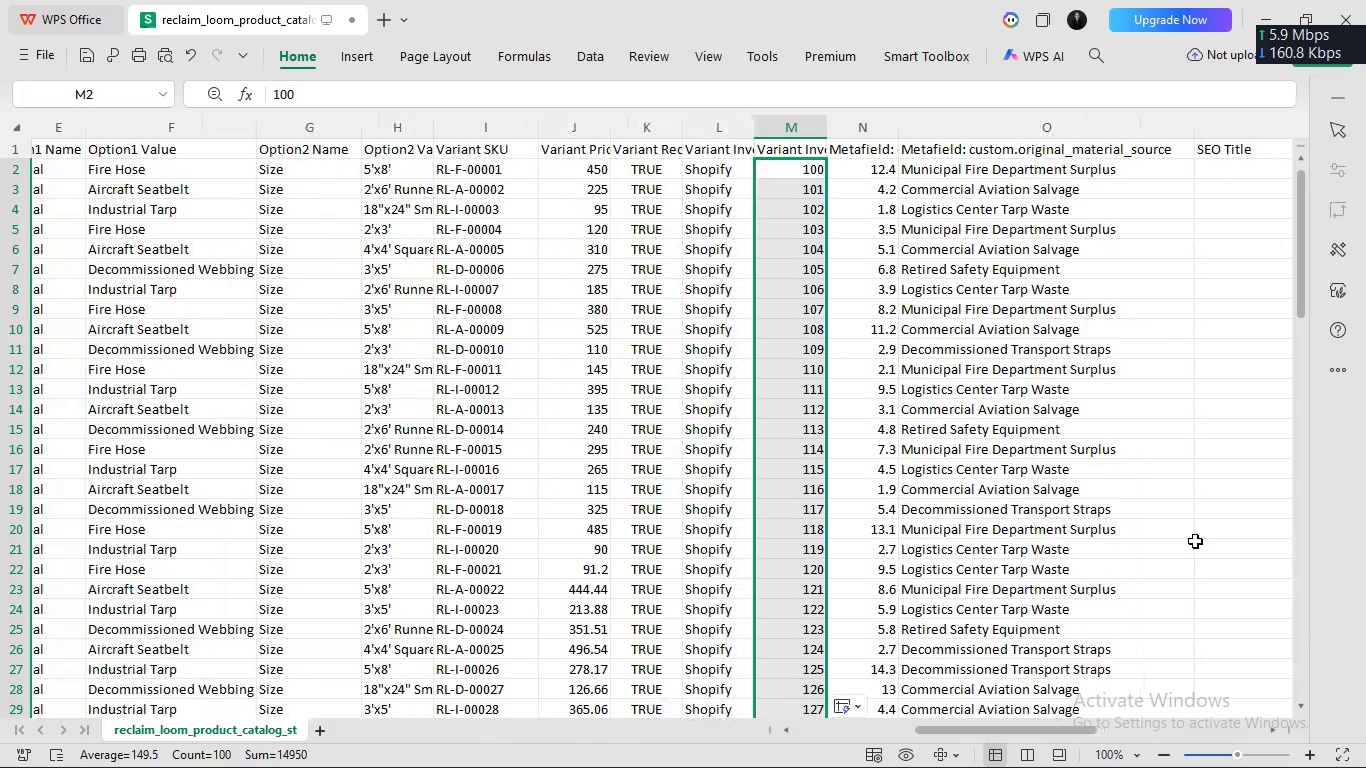 
left_click([799, 189])
 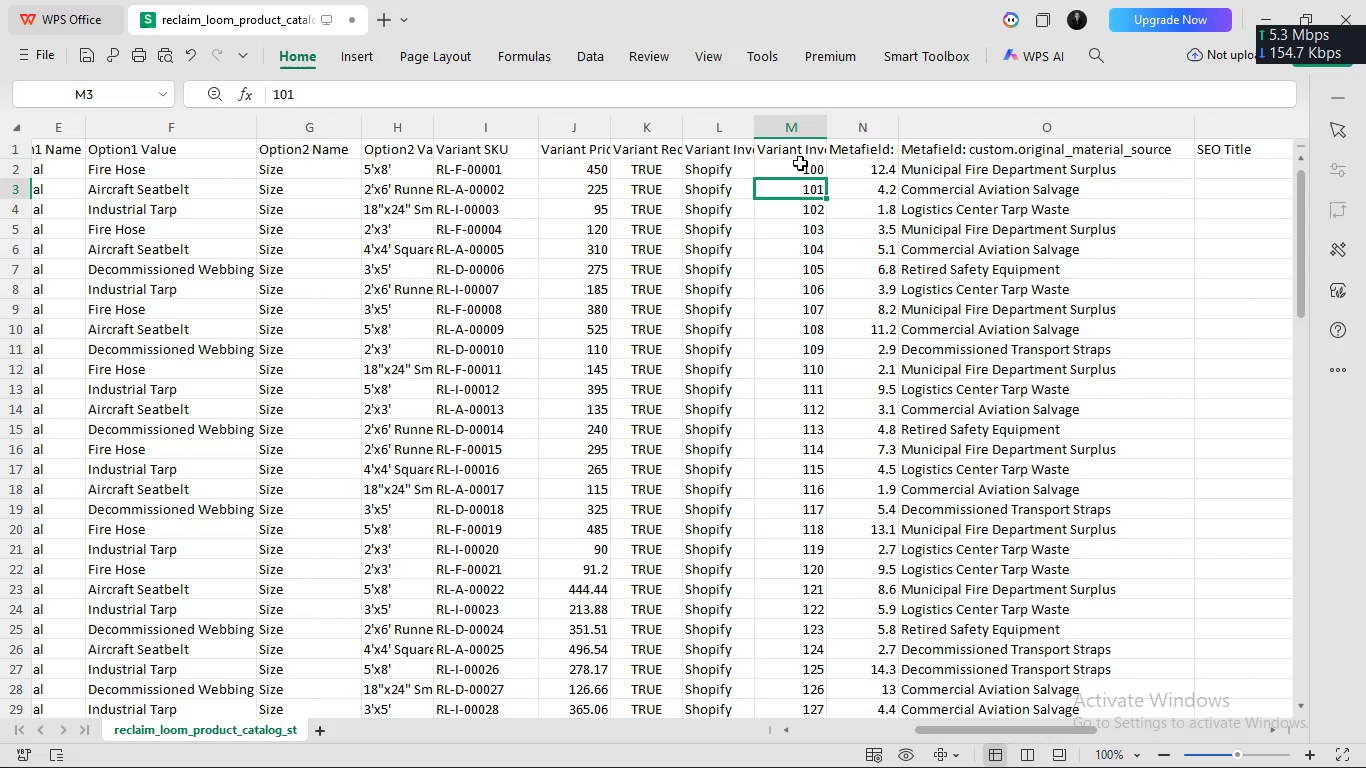 
left_click([800, 172])
 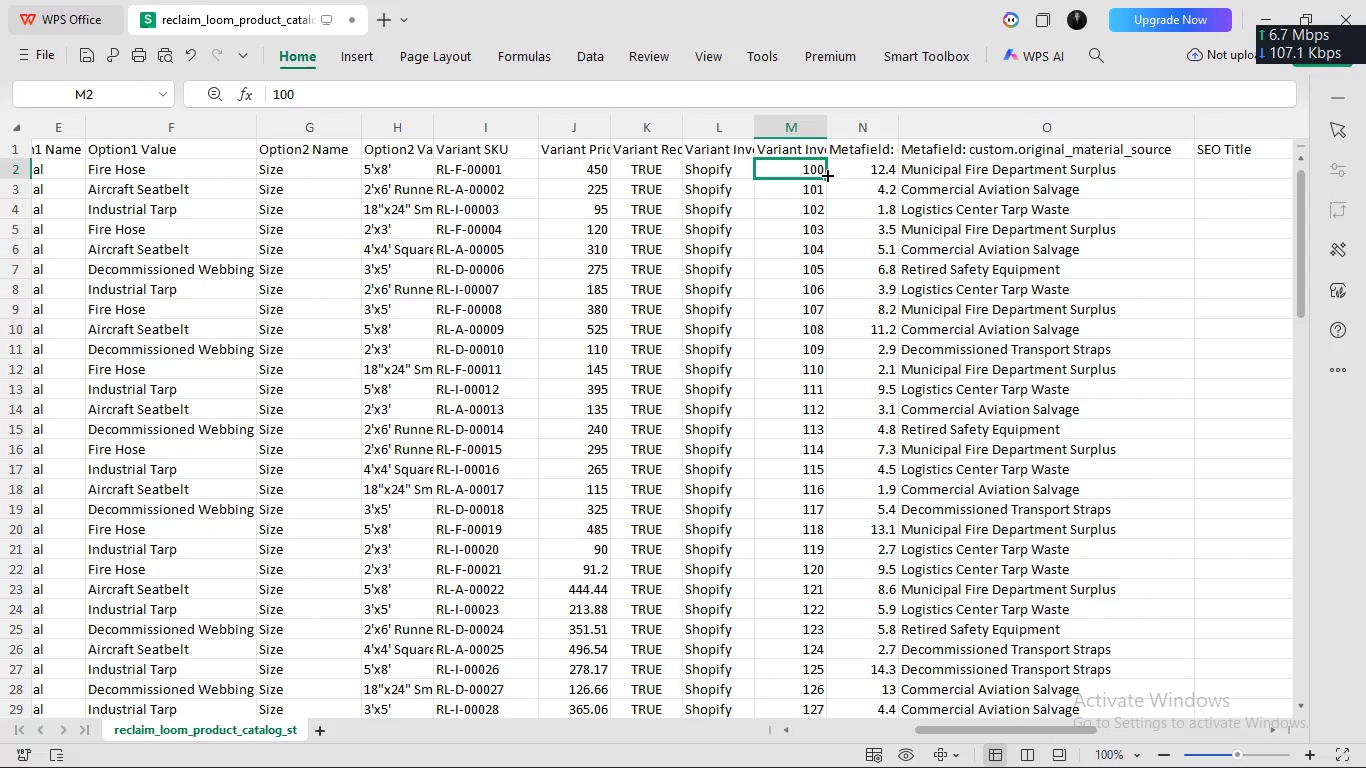 
left_click_drag(start_coordinate=[828, 176], to_coordinate=[825, 194])
 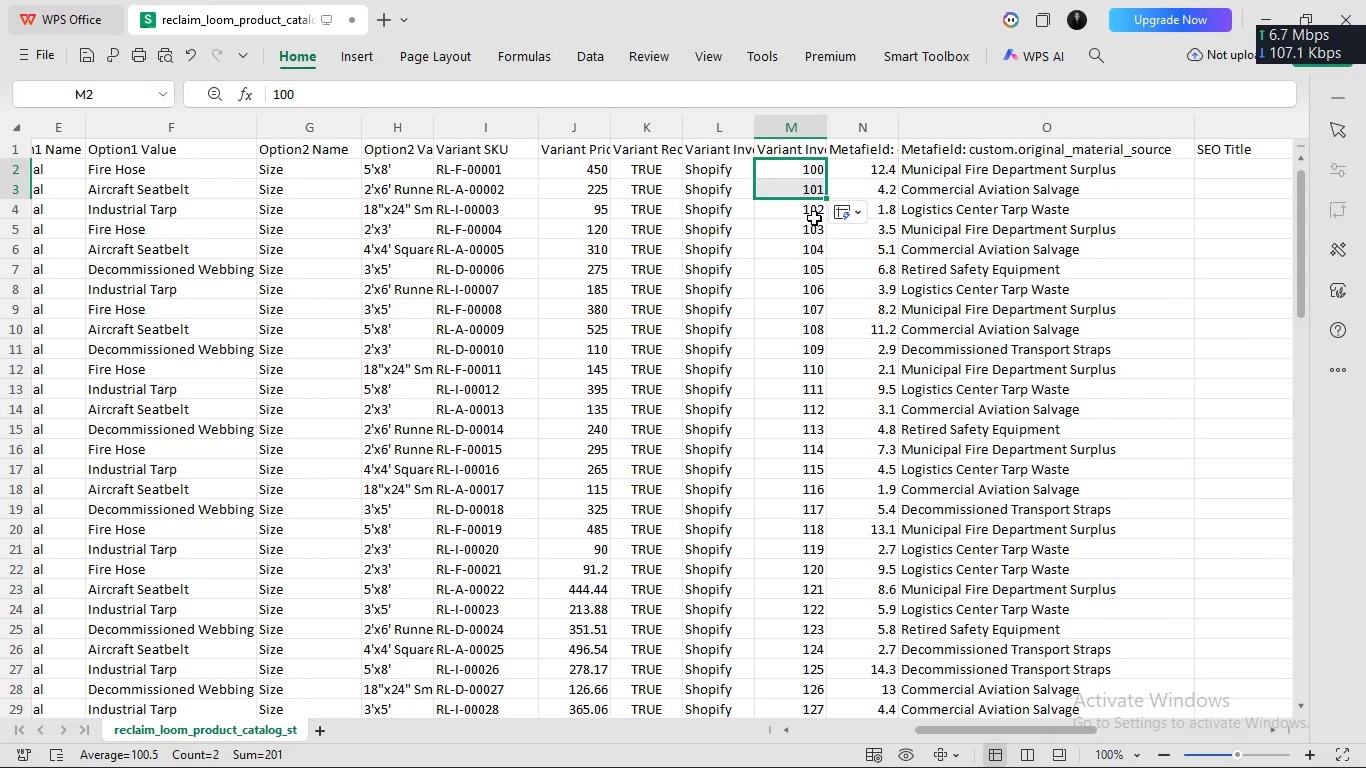 
left_click([814, 217])
 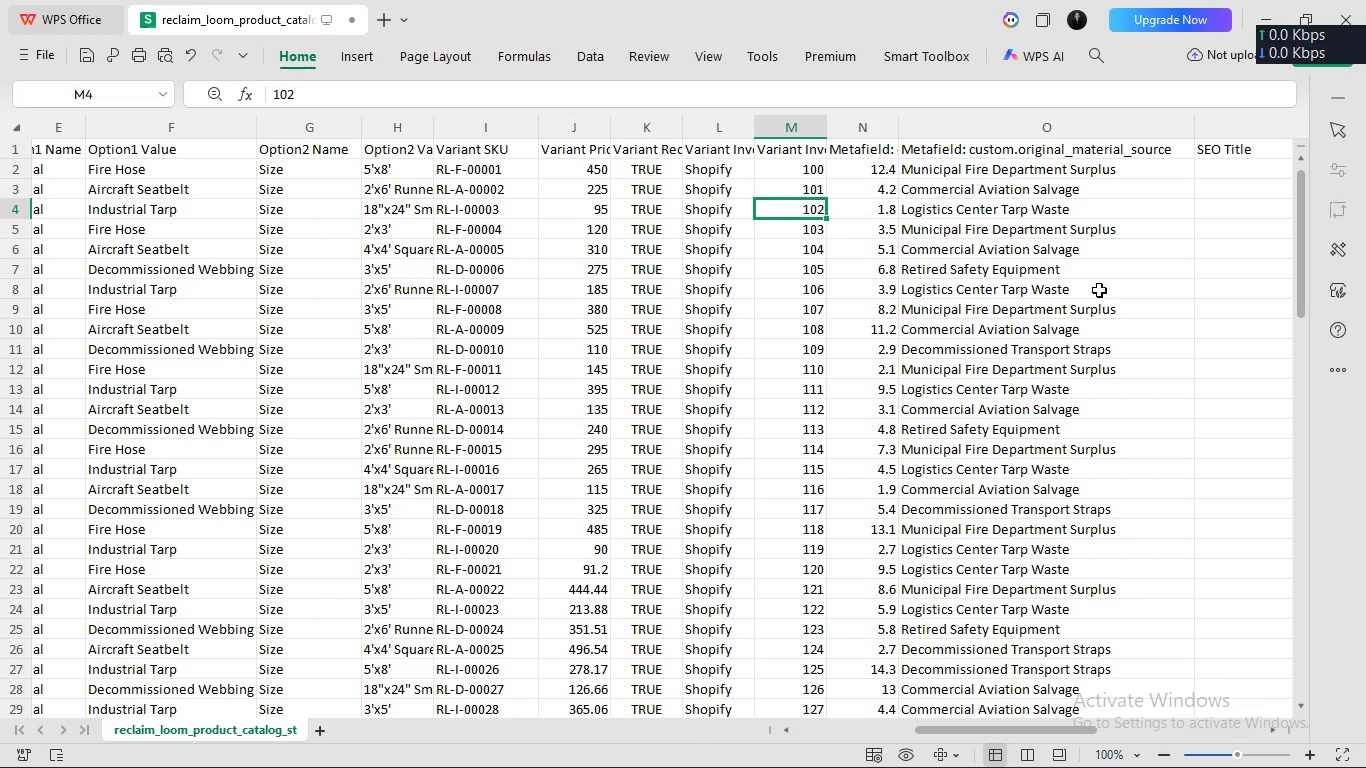 
scroll: coordinate [1099, 289], scroll_direction: none, amount: 0.0
 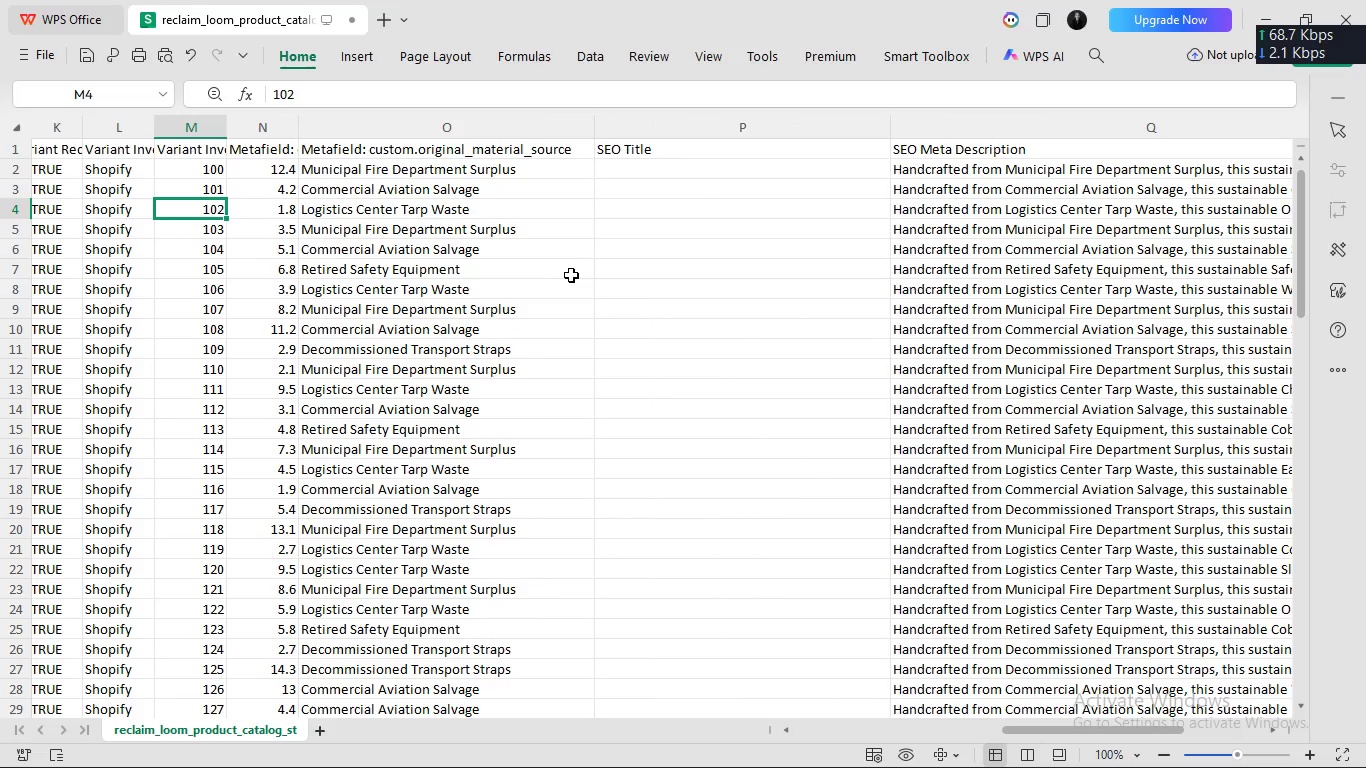 
wait(6.7)
 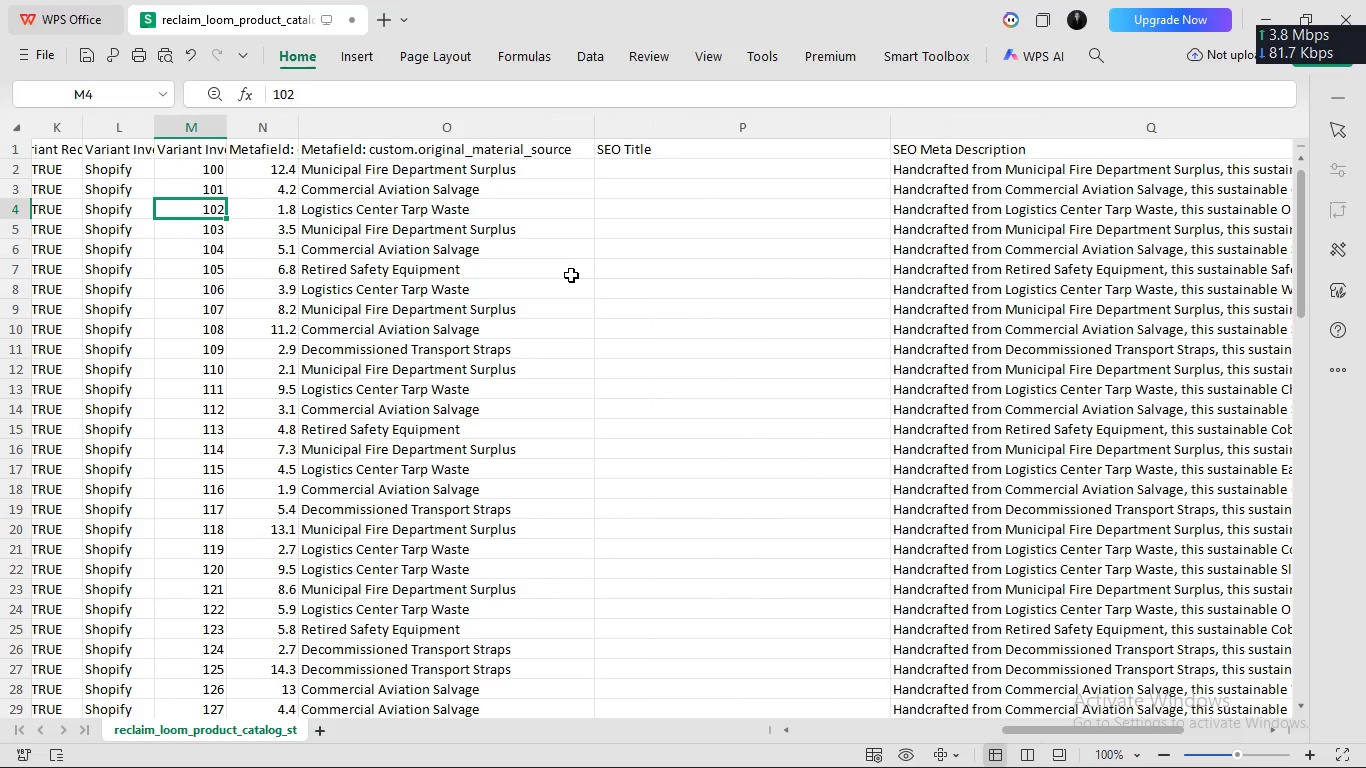 
right_click([196, 132])
 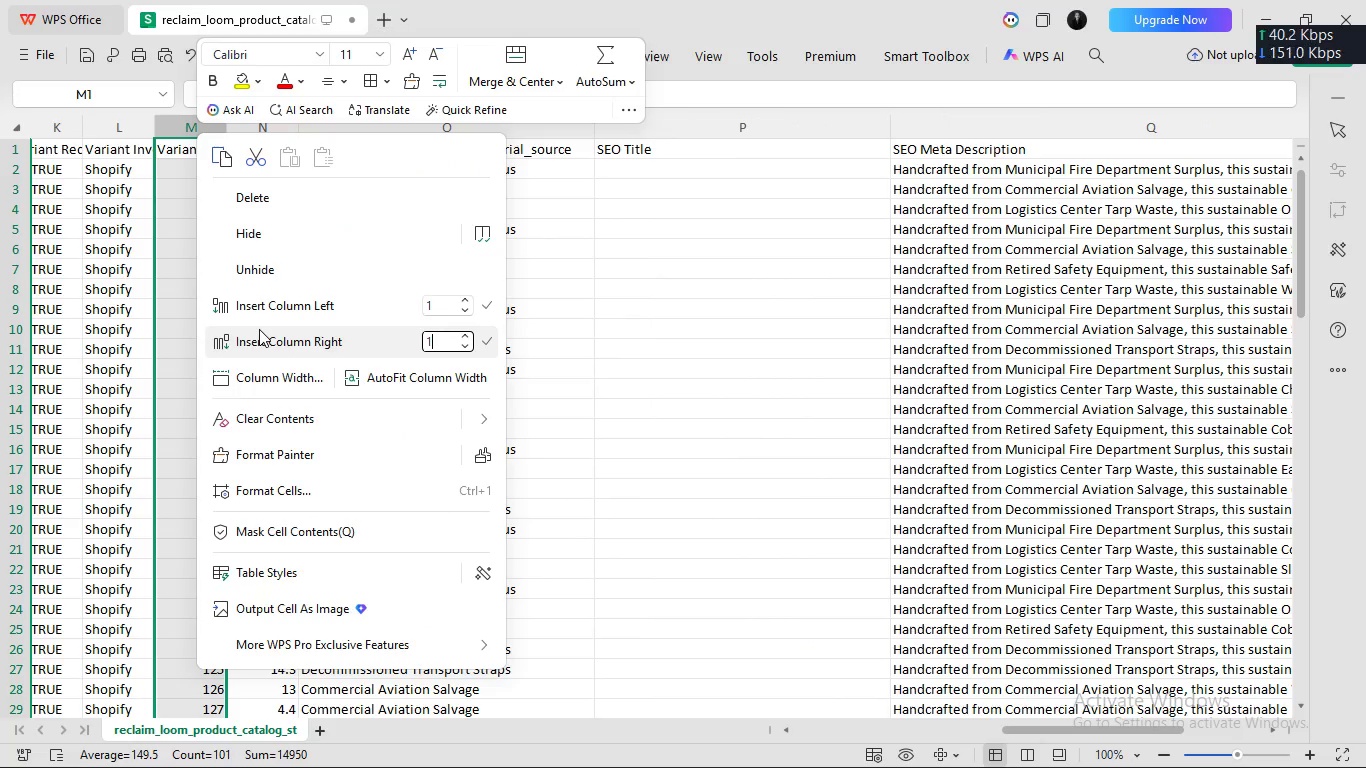 
left_click([259, 329])
 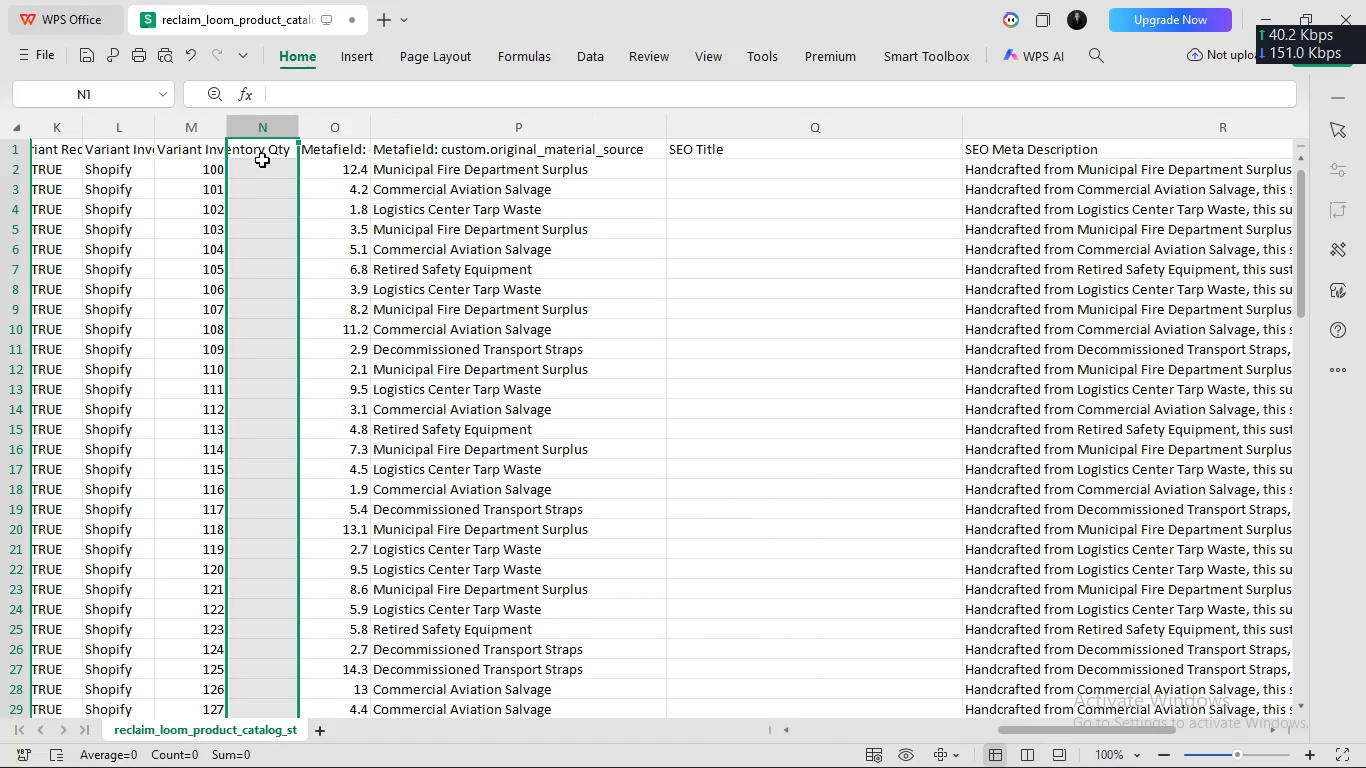 
left_click([261, 152])
 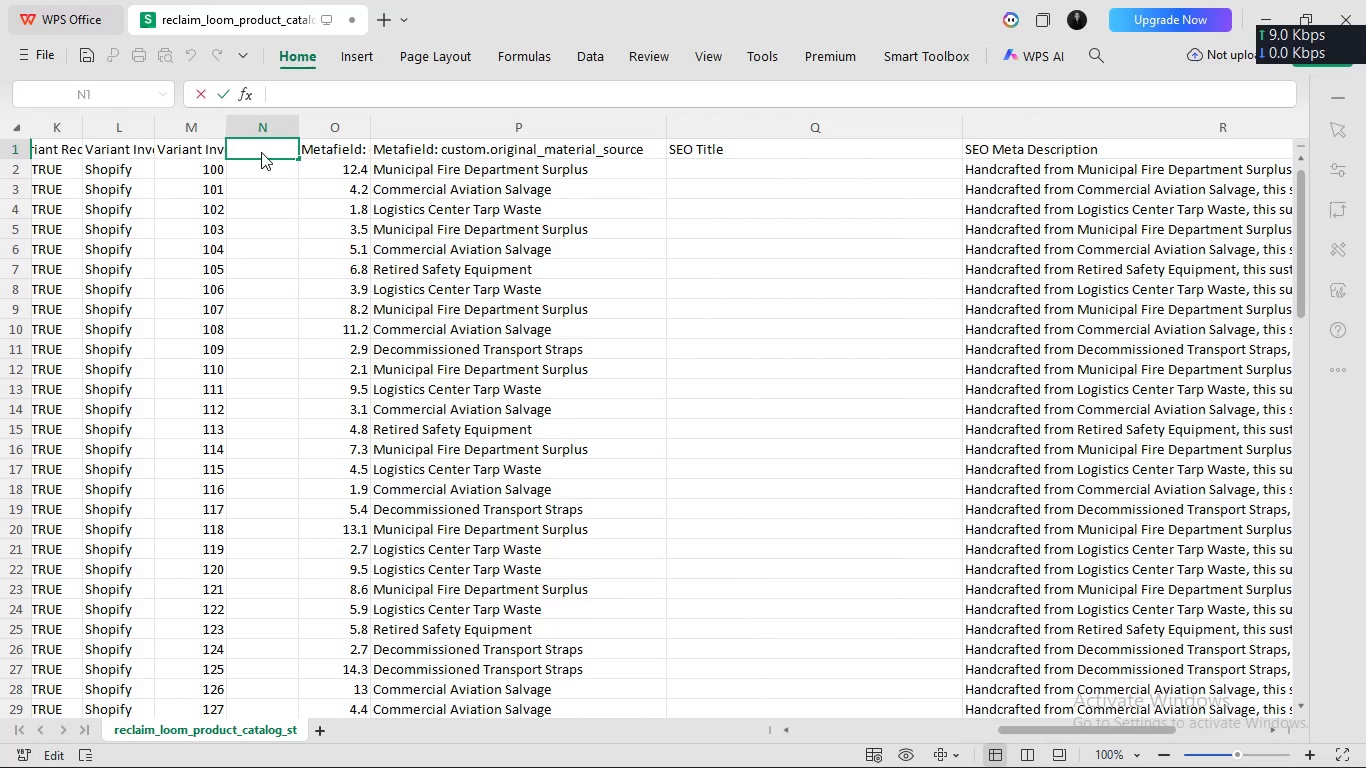 
double_click([261, 152])
 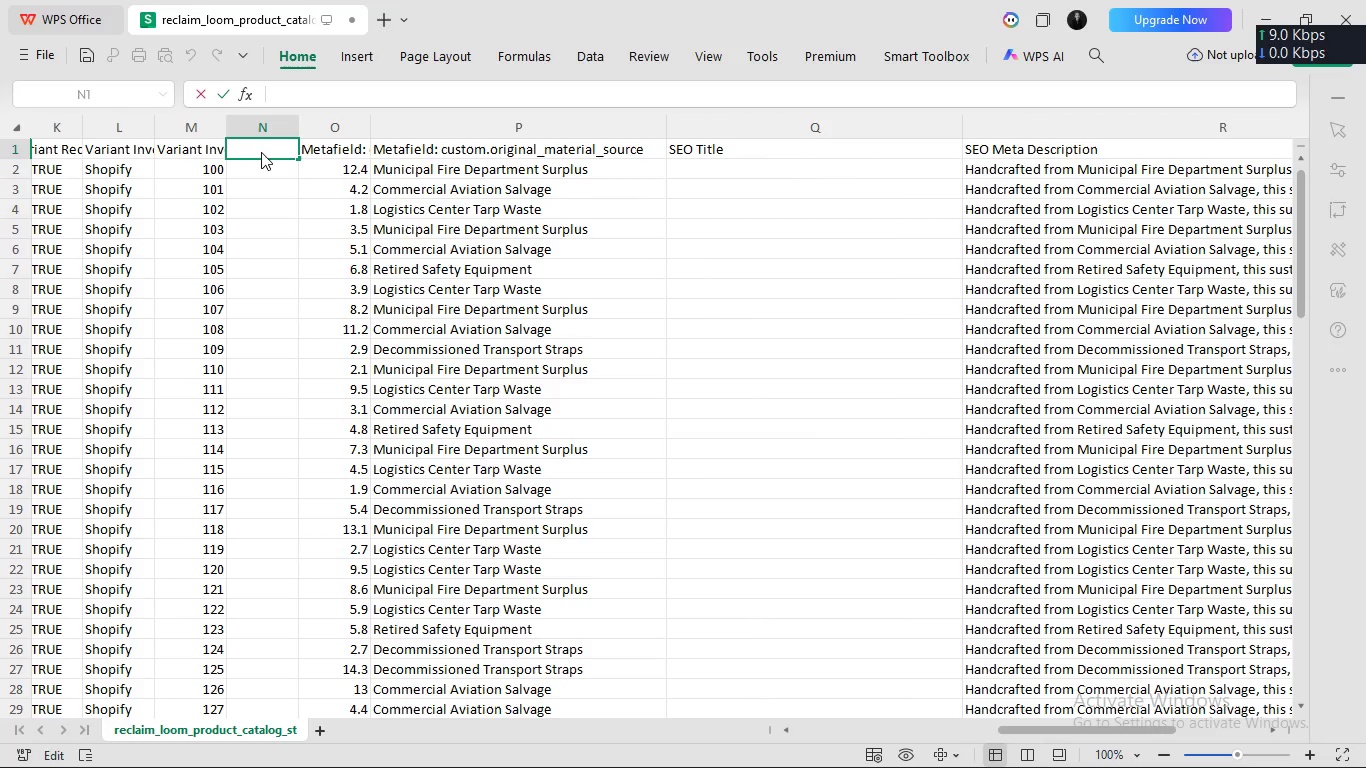 
type(Variant Fulfillment Servie)
 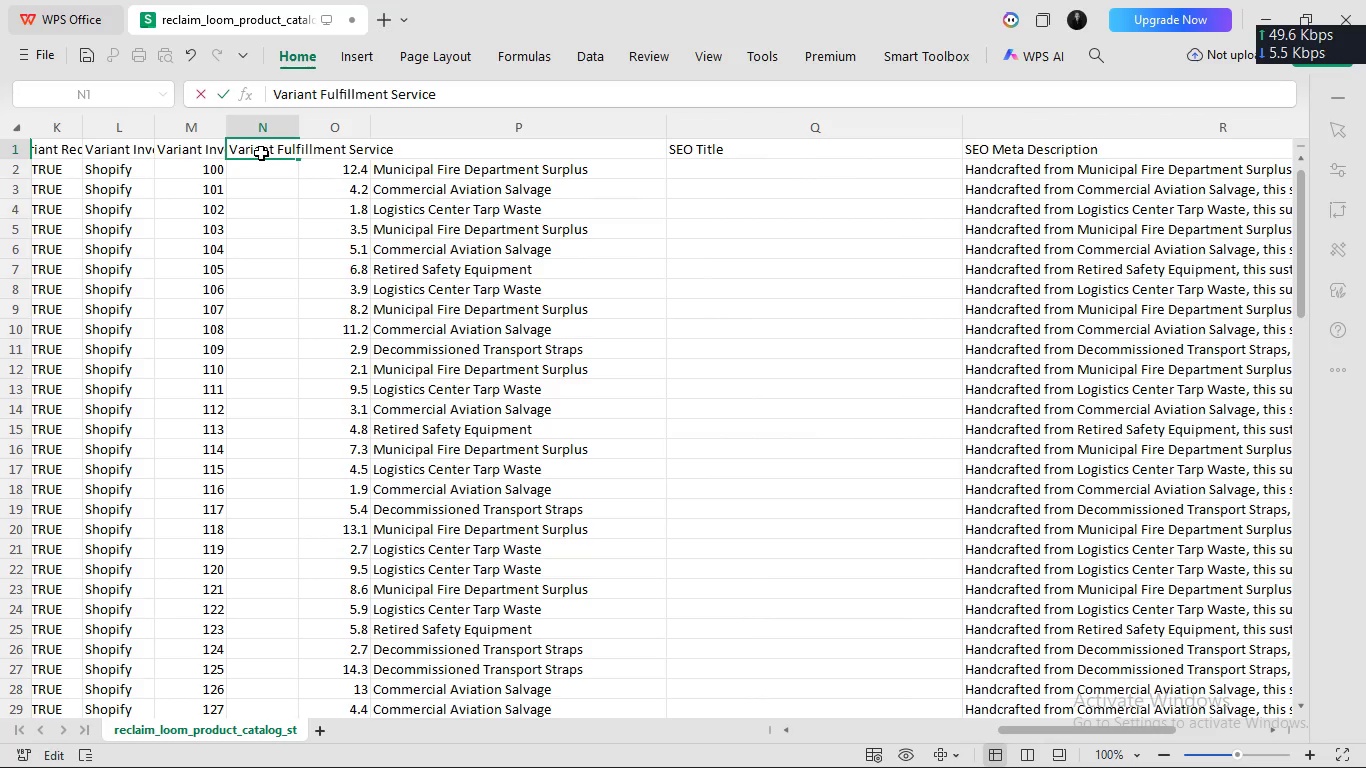 
 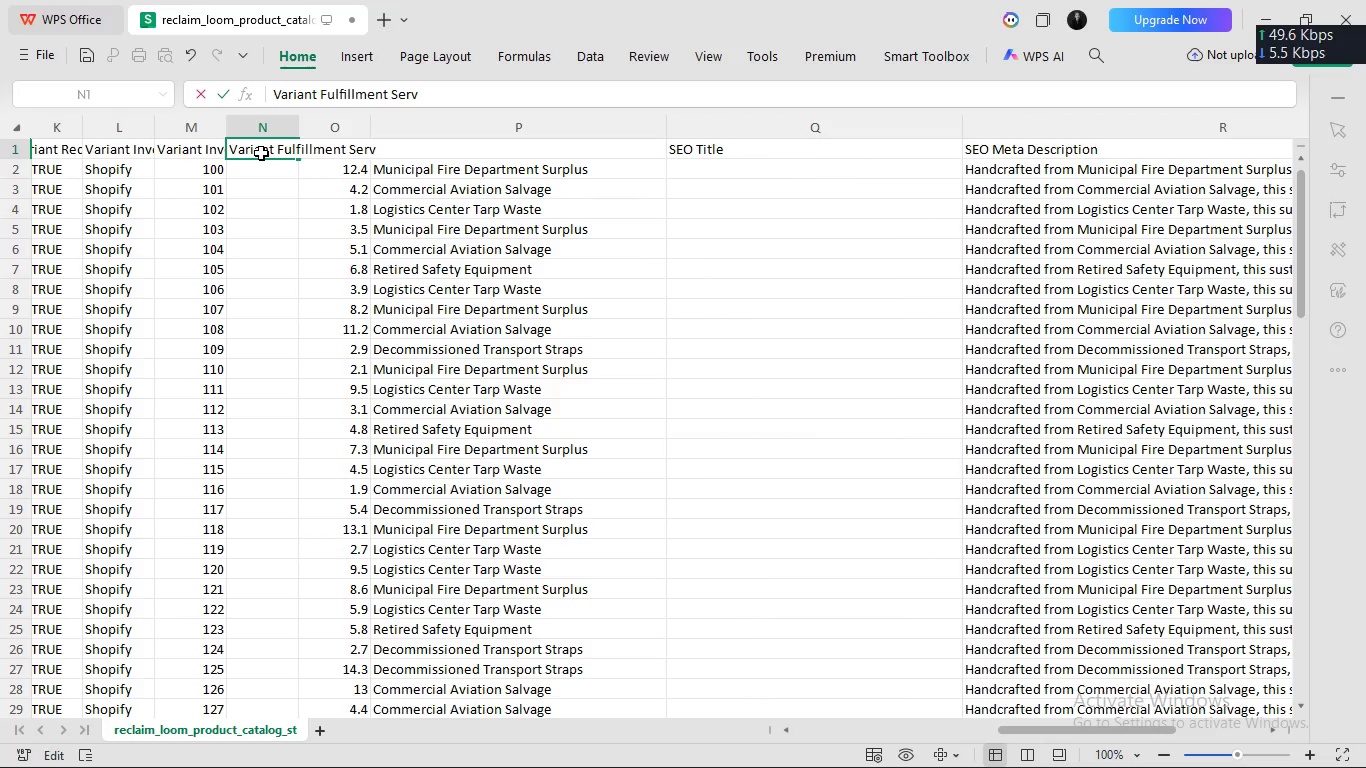 
hold_key(key=C, duration=0.42)
 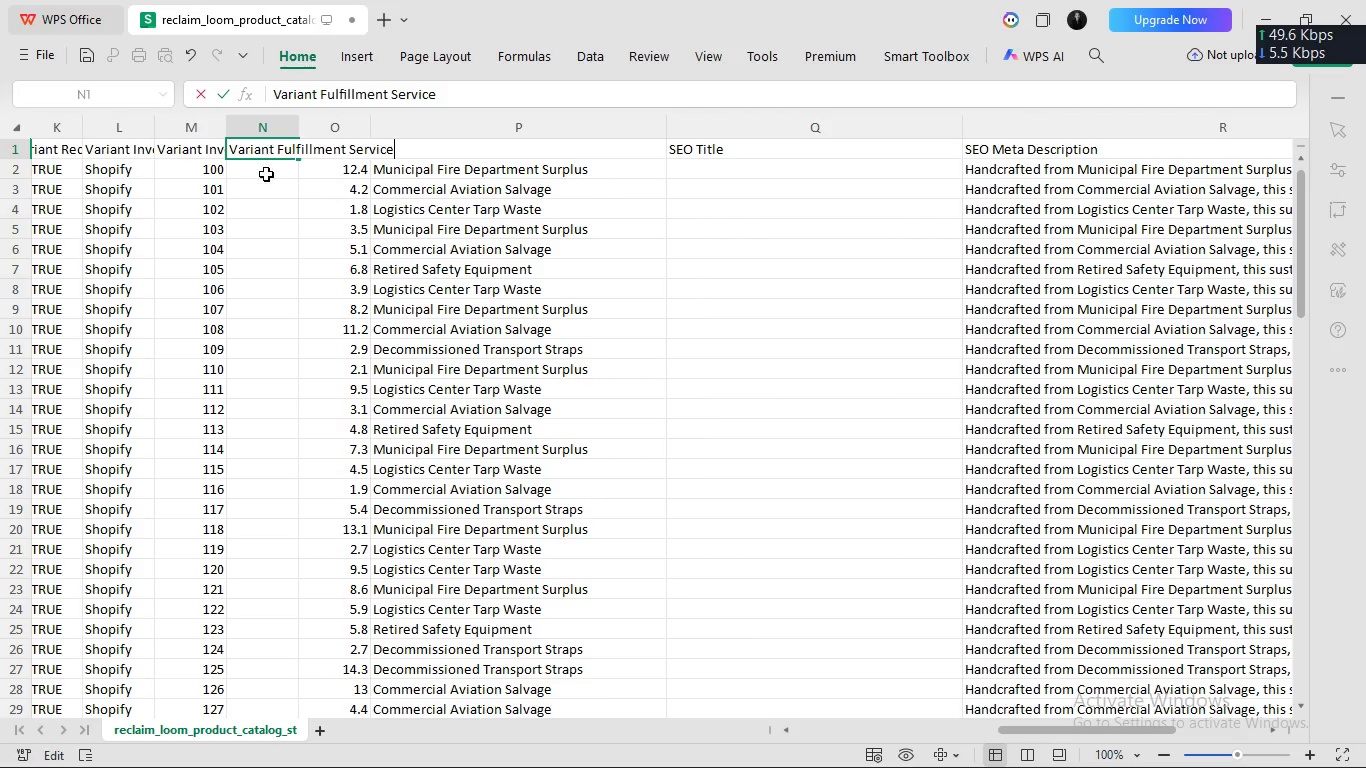 
left_click([266, 173])
 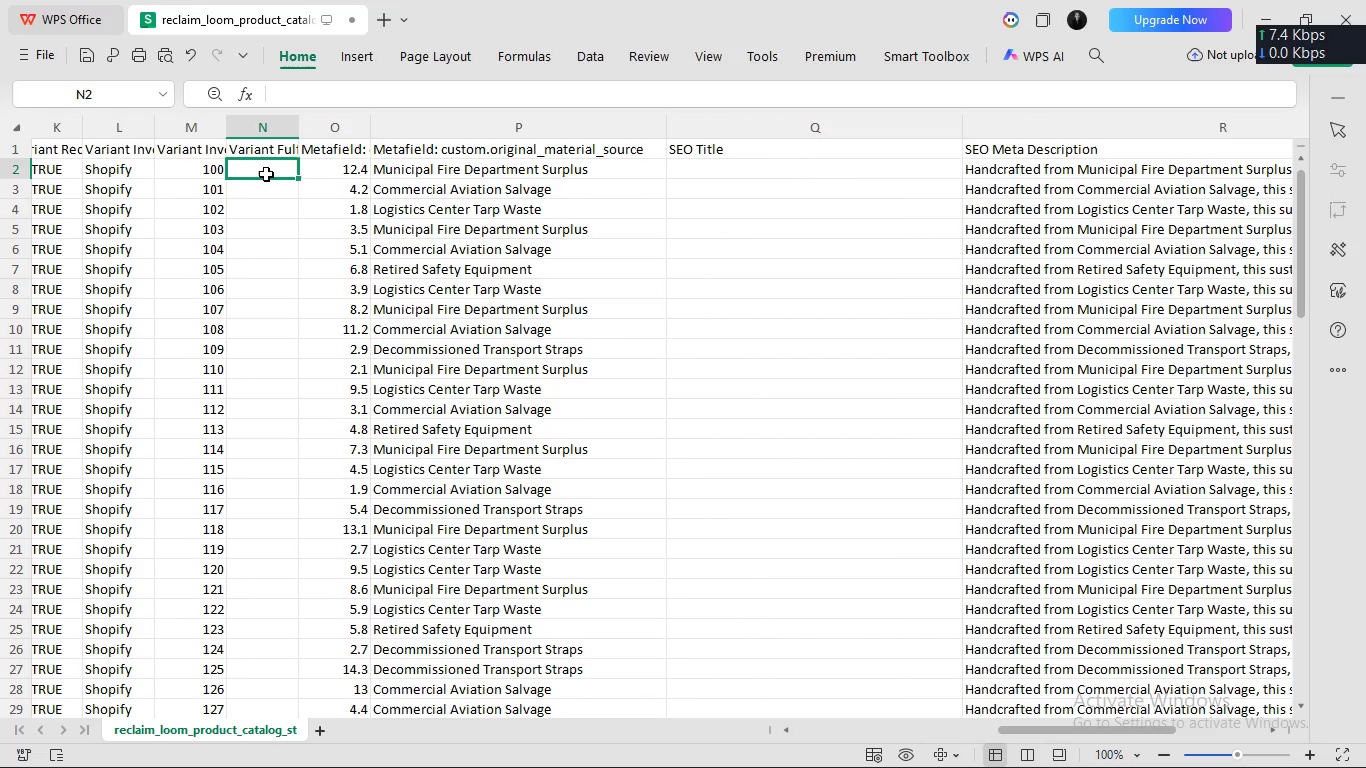 
double_click([266, 173])
 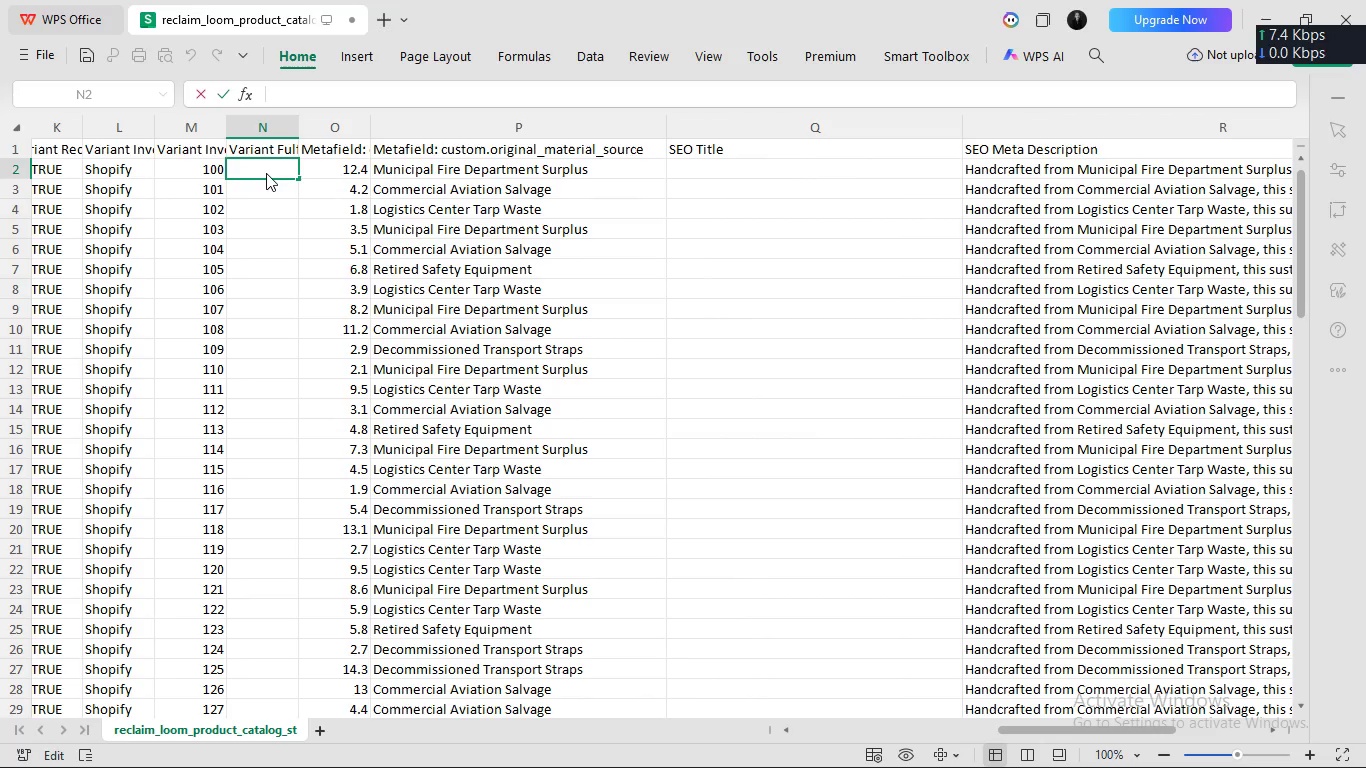 
left_click([266, 173])
 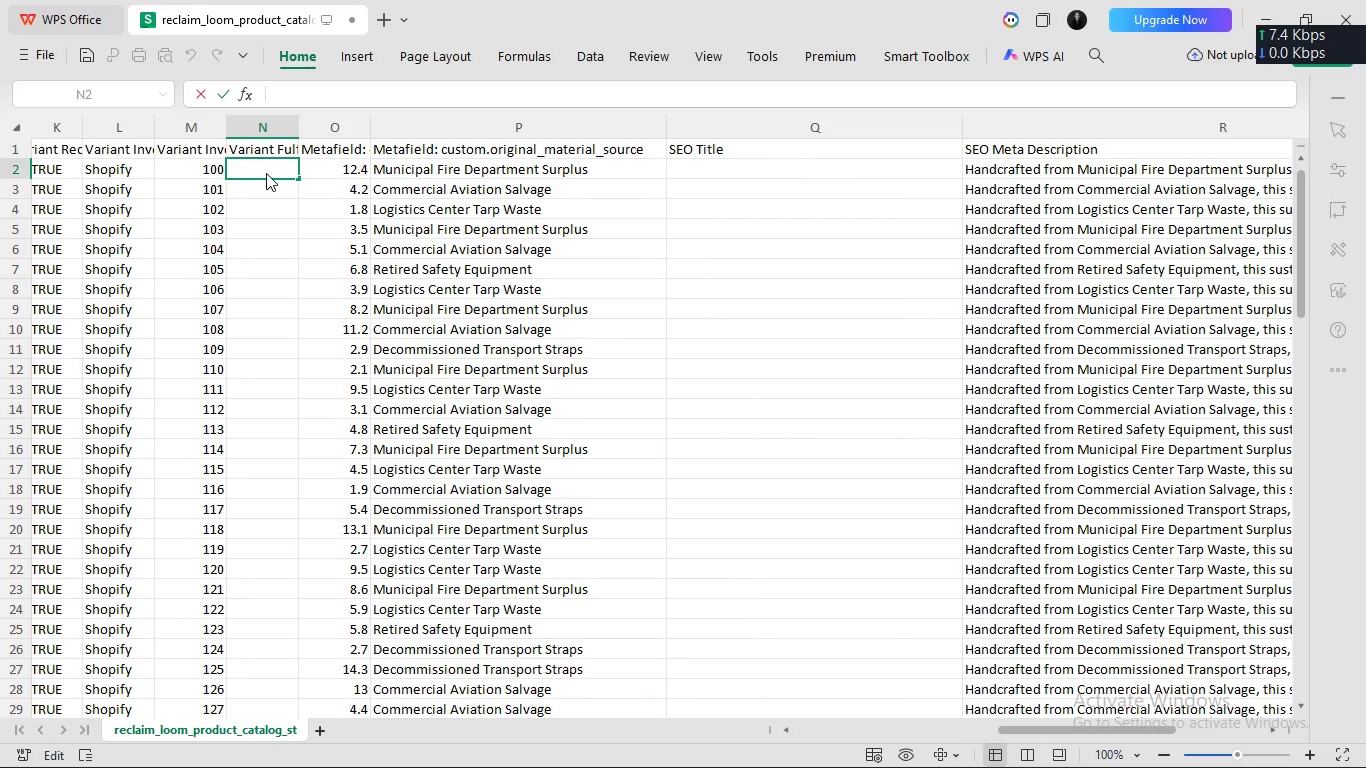 
type(manual)
 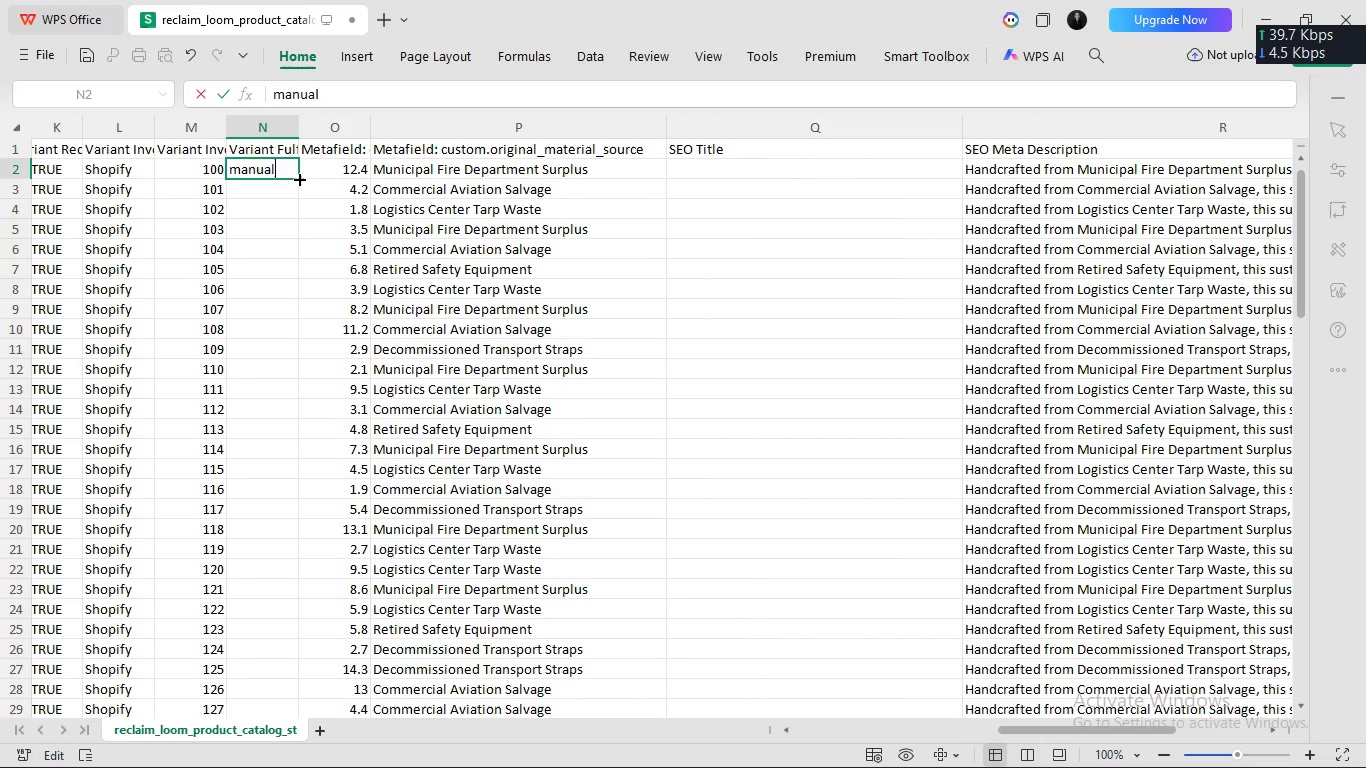 
left_click_drag(start_coordinate=[299, 178], to_coordinate=[282, 442])
 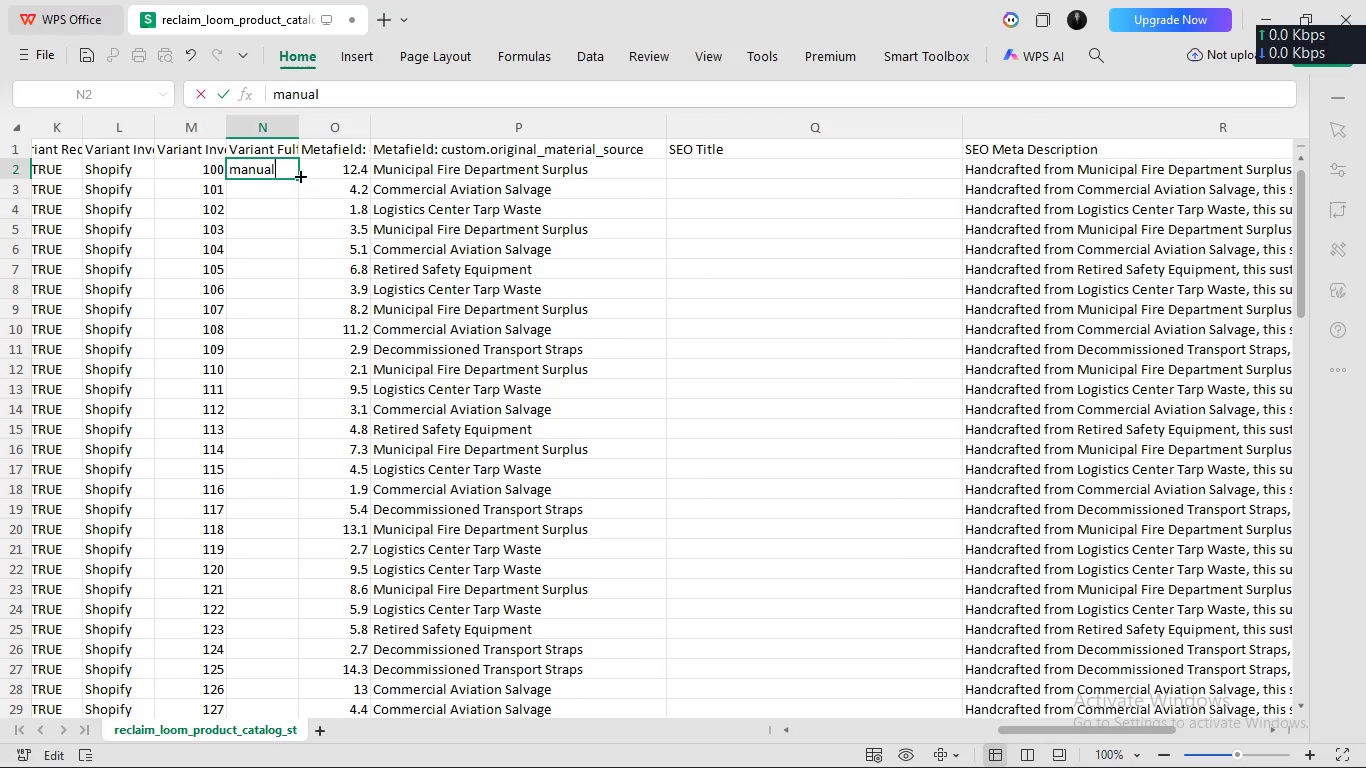 
left_click_drag(start_coordinate=[301, 177], to_coordinate=[316, 536])
 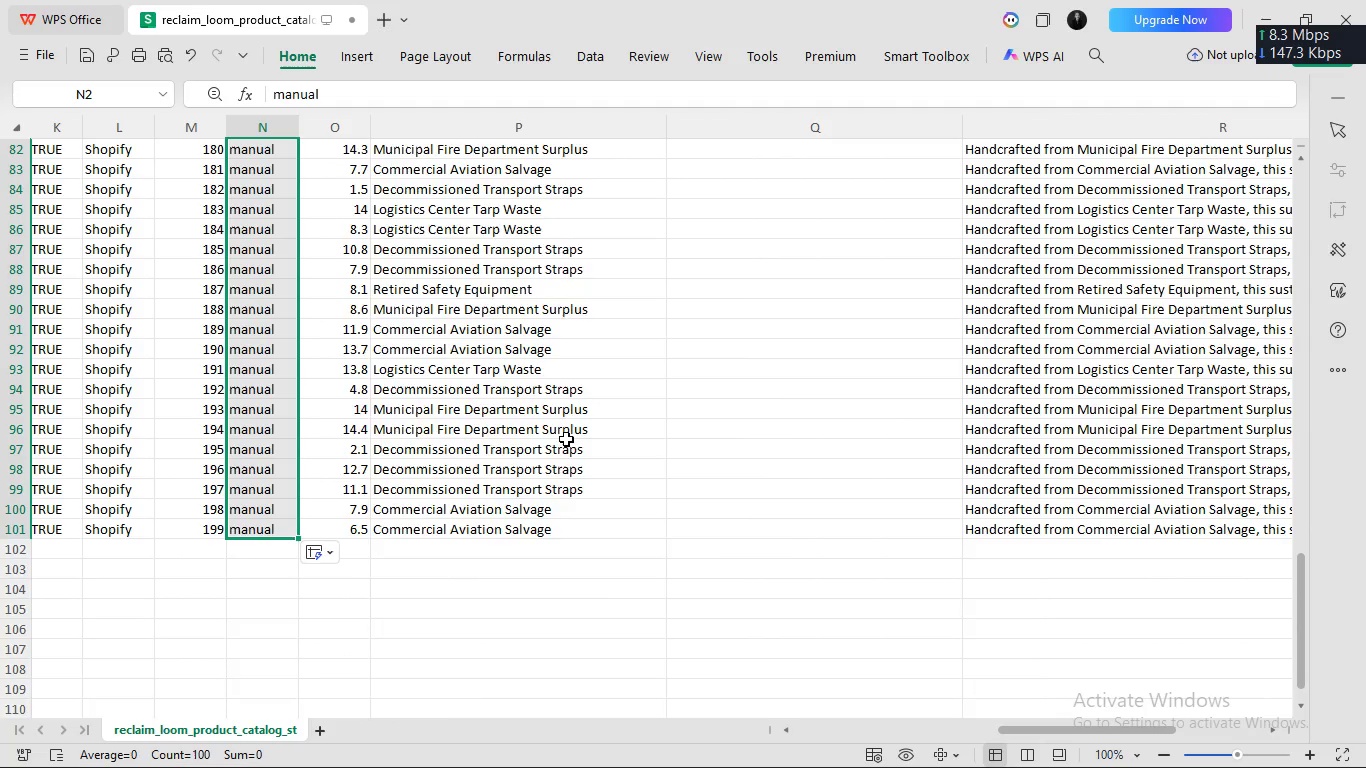 
scroll: coordinate [566, 438], scroll_direction: up, amount: 631.0
 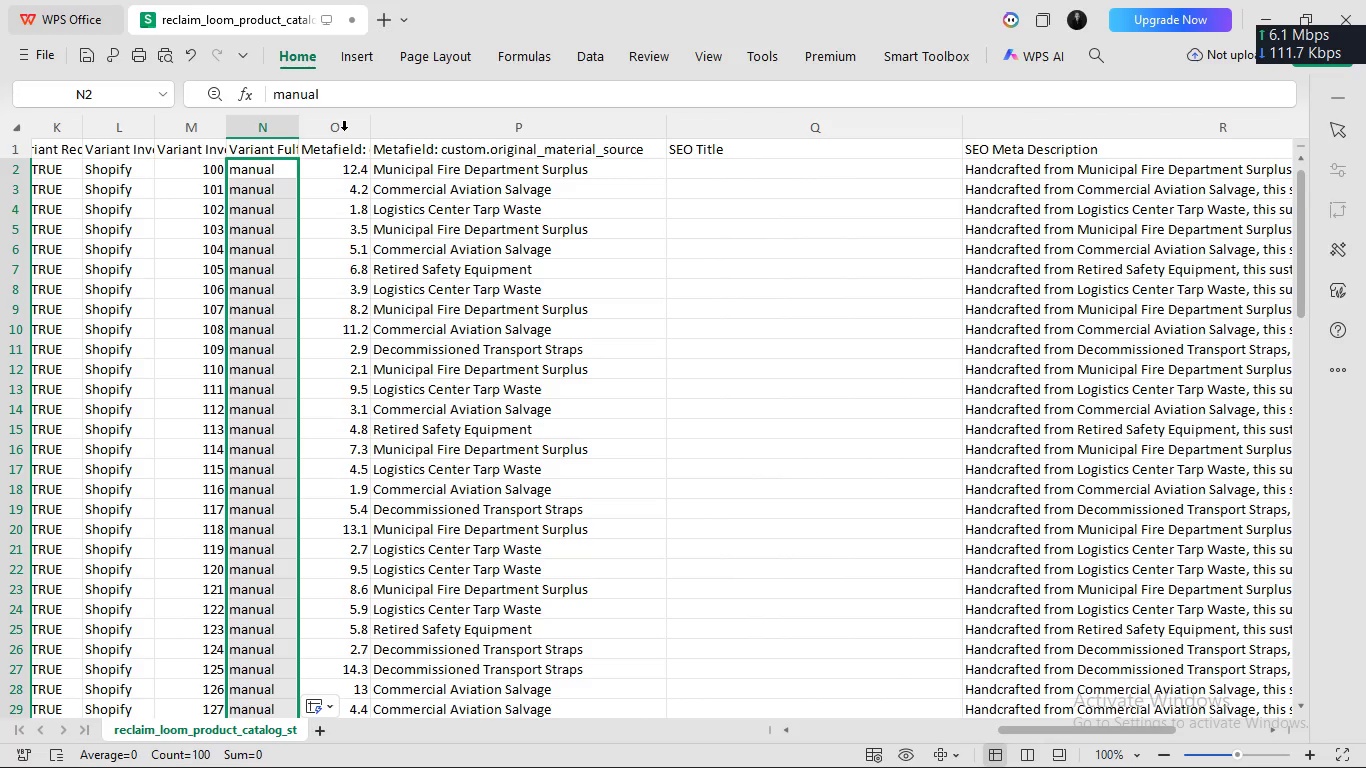 
wait(6.79)
 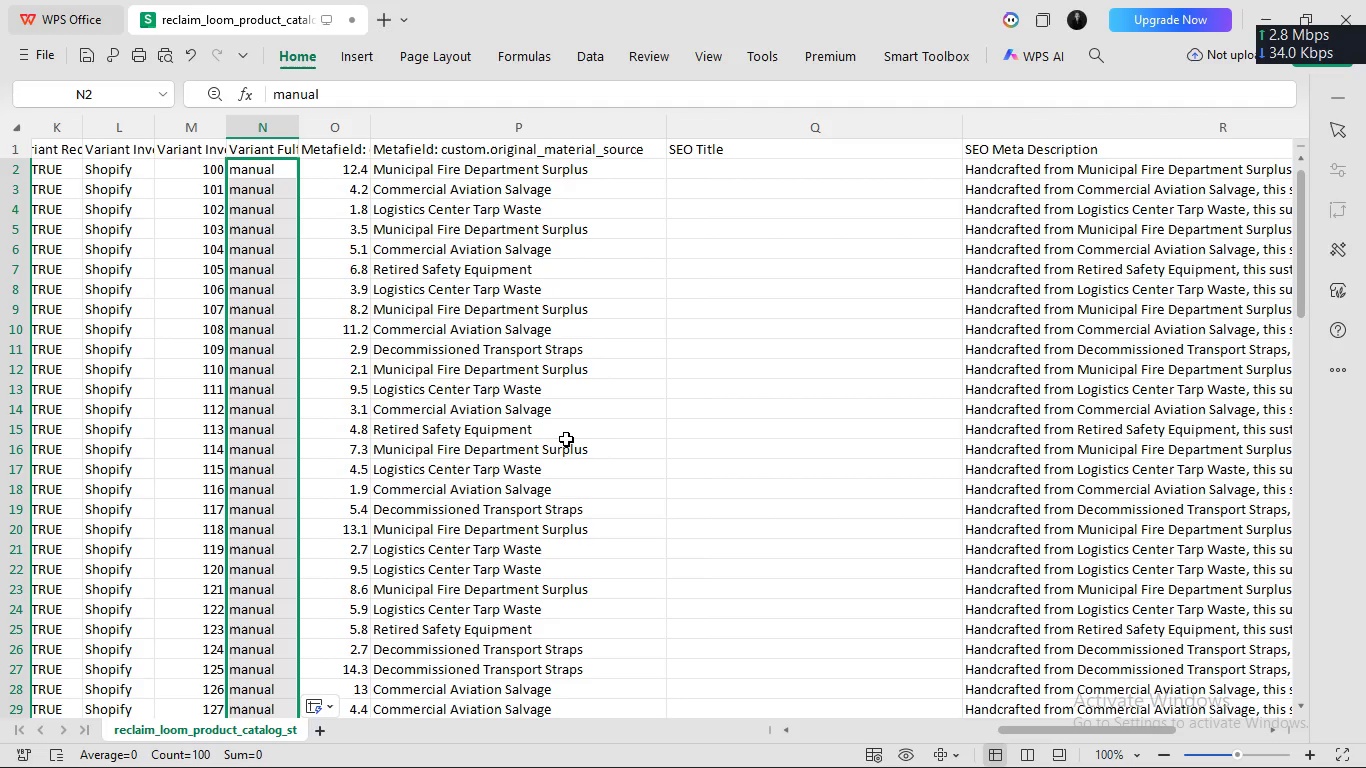 
scroll: coordinate [498, 218], scroll_direction: none, amount: 0.0
 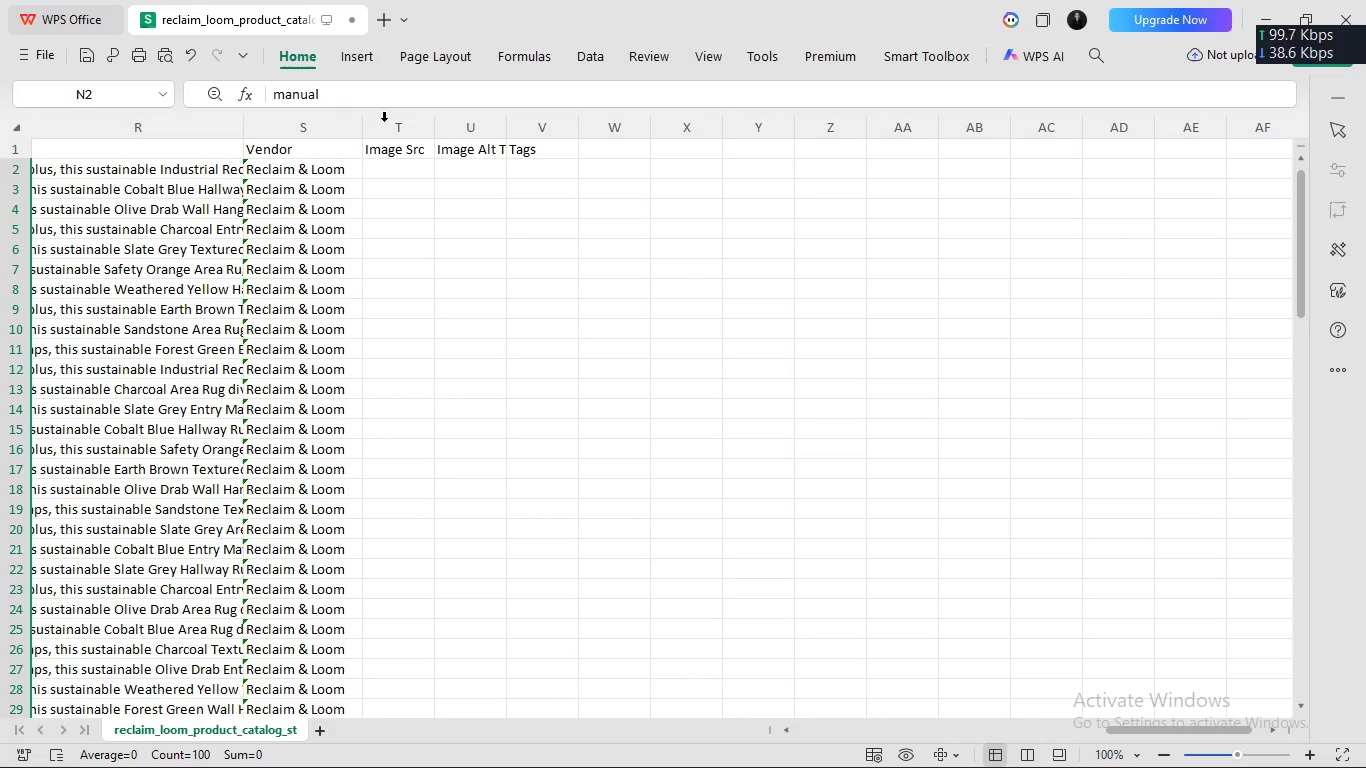 
left_click([384, 122])
 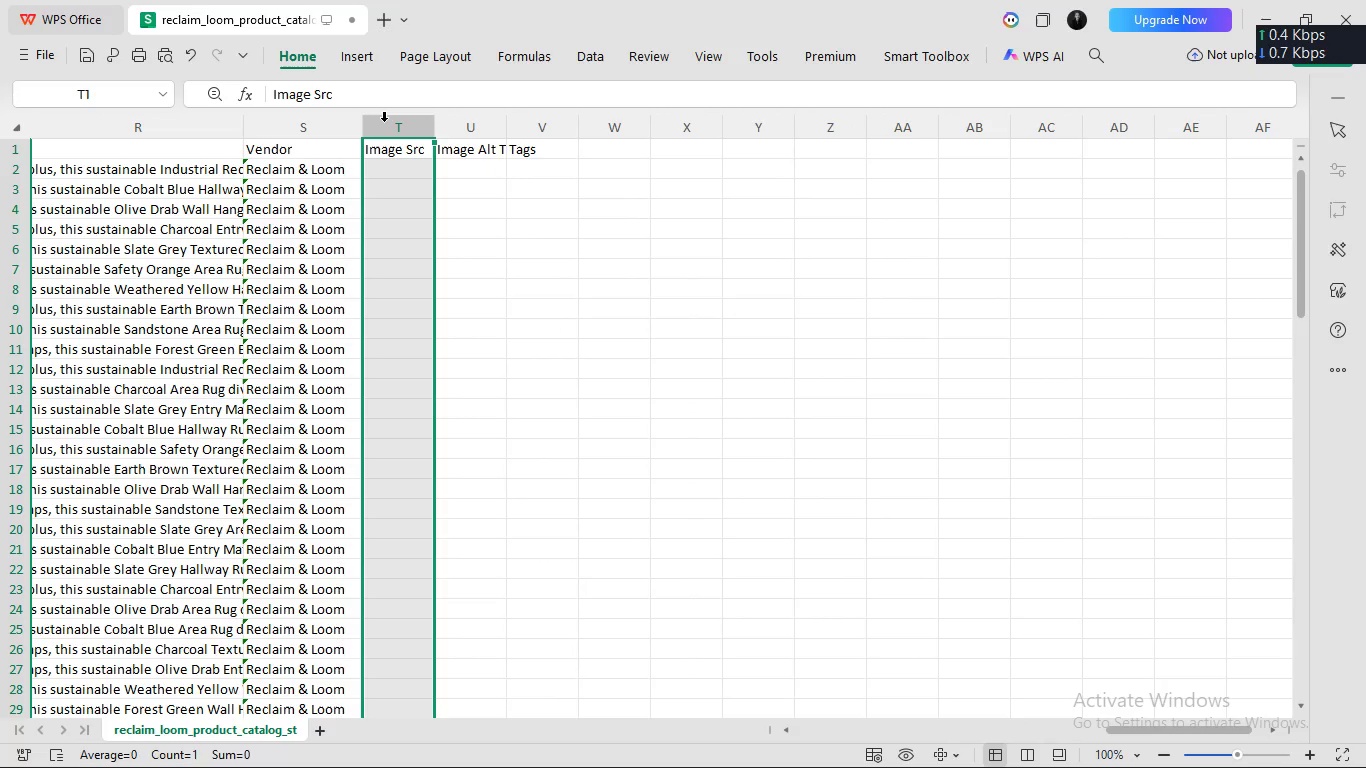 
hold_key(key=ControlLeft, duration=1.47)
left_click([451, 126])
 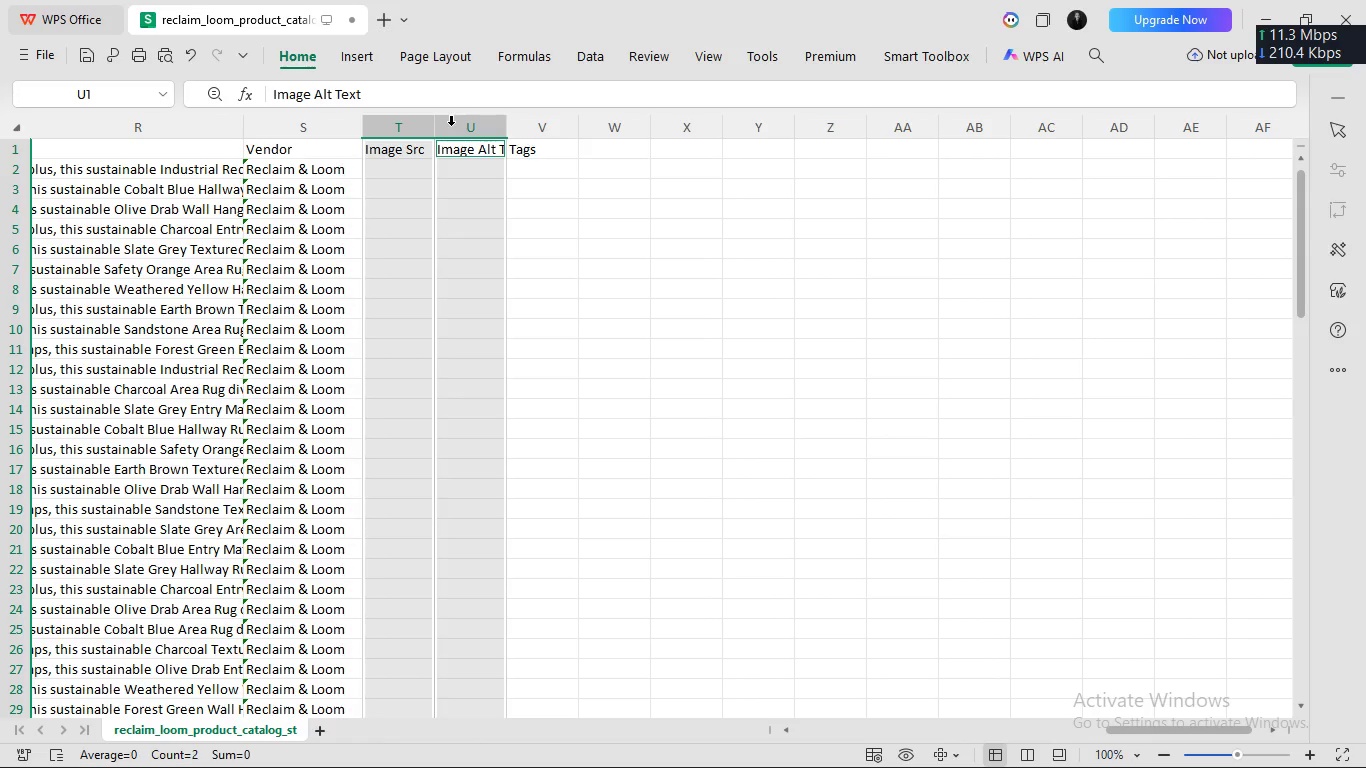 
key(Control+X)
 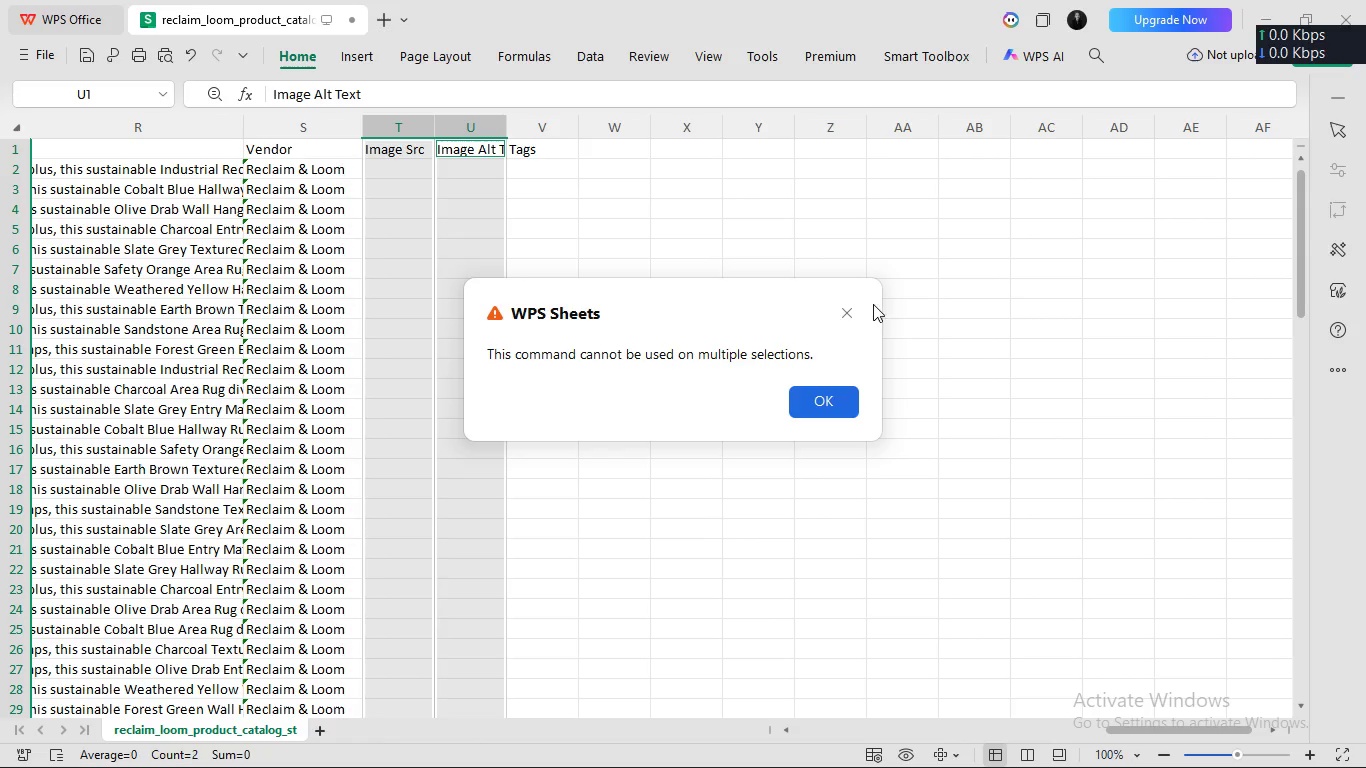 
left_click([851, 305])
 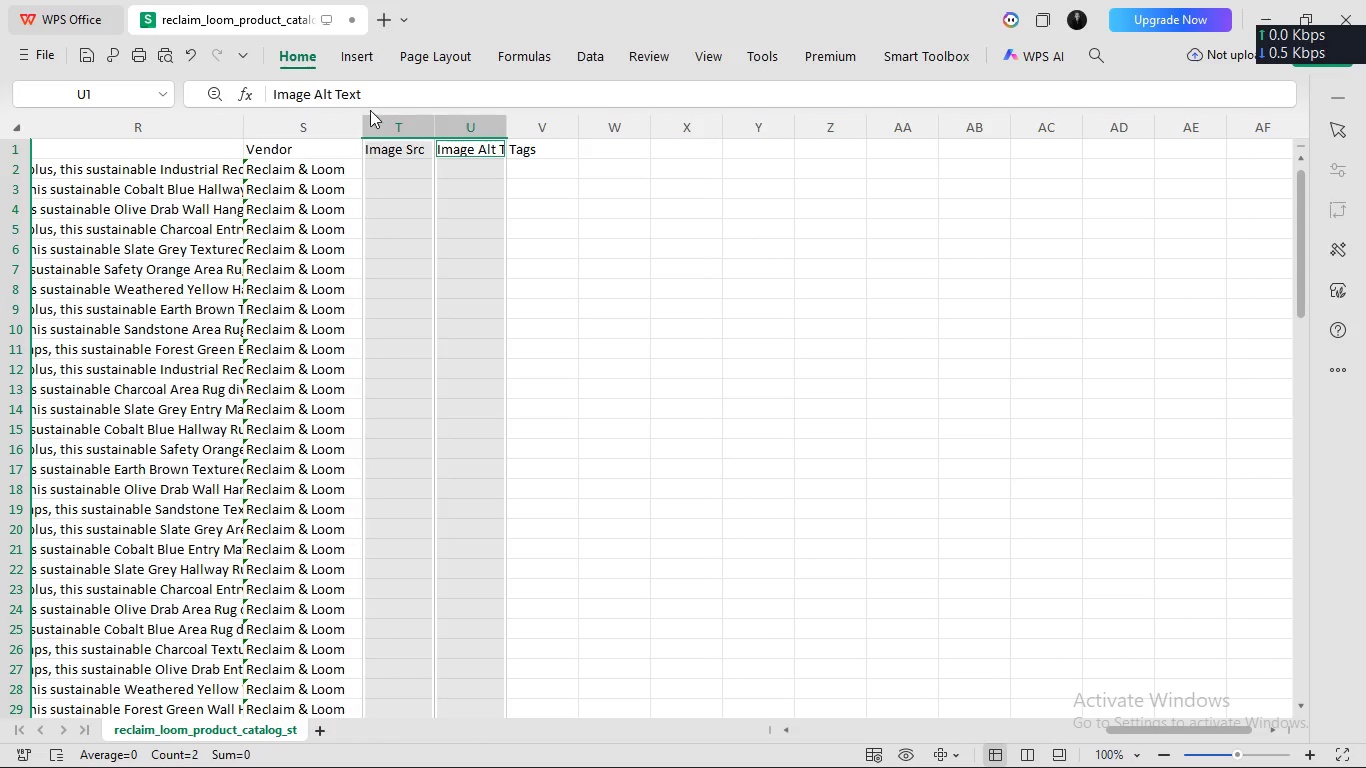 
left_click([392, 120])
 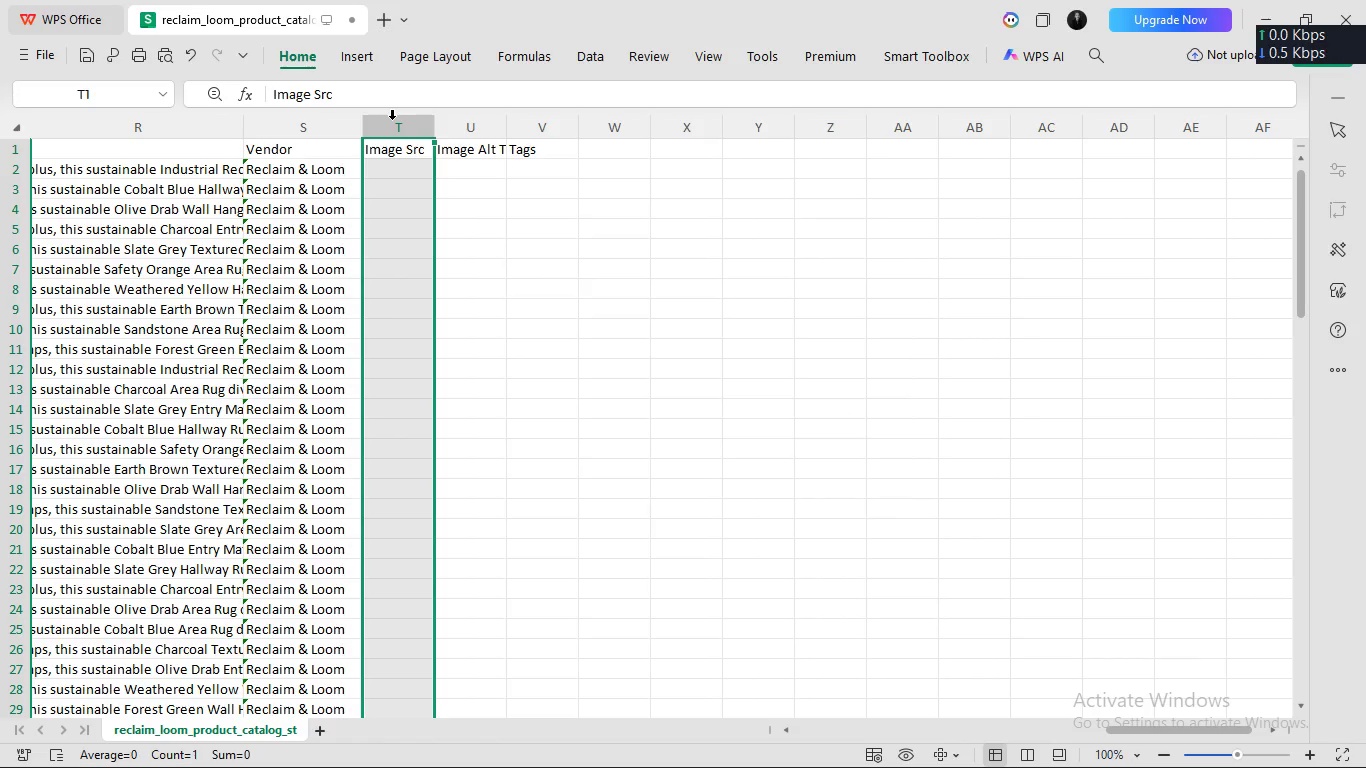 
key(Control+X)
 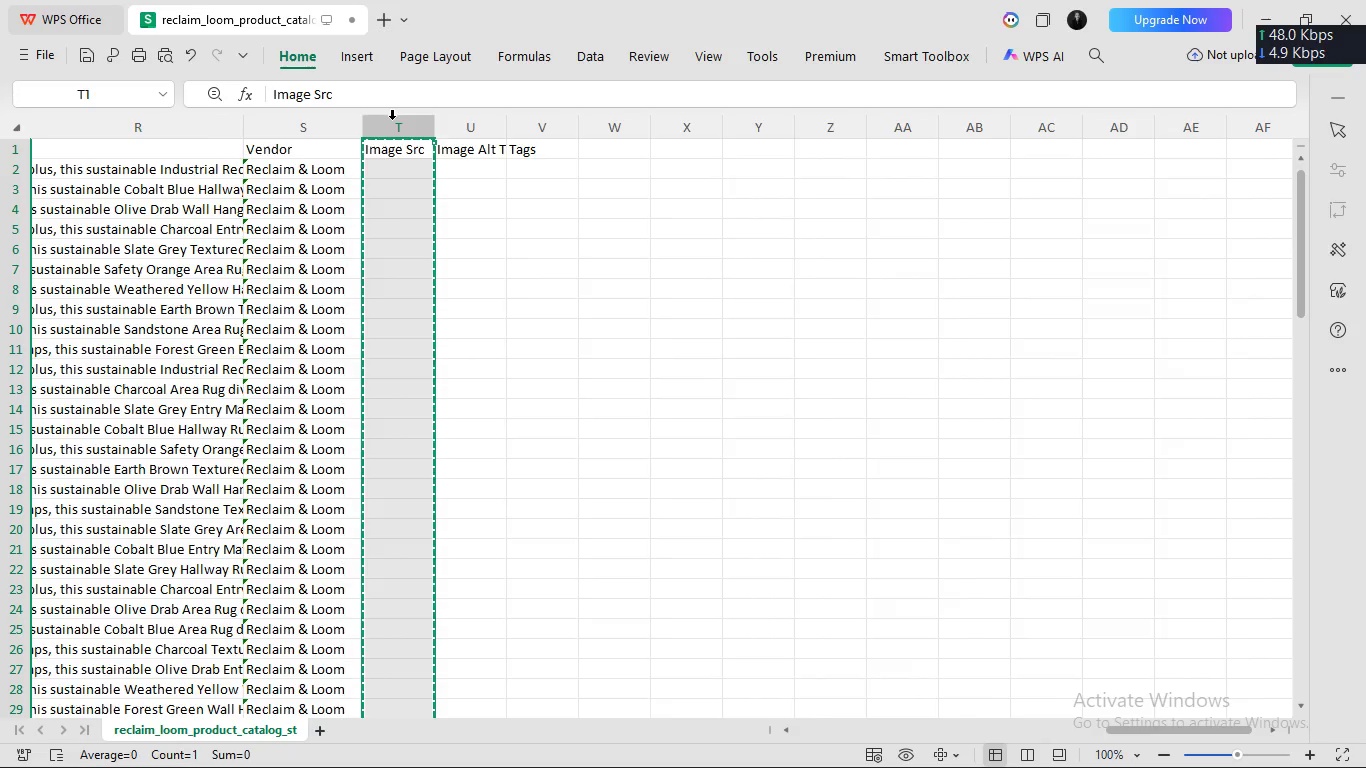 
scroll: coordinate [392, 120], scroll_direction: up, amount: 2.0
 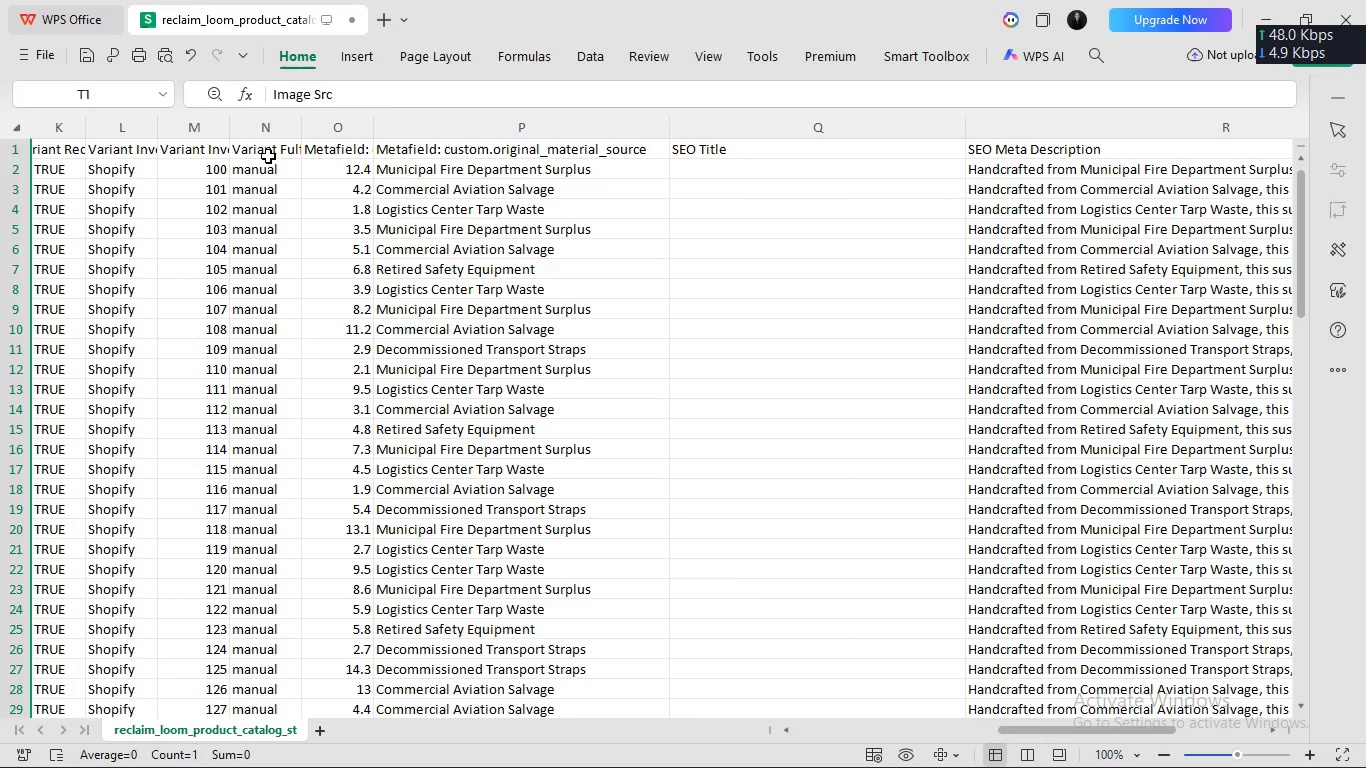 
left_click([271, 145])
 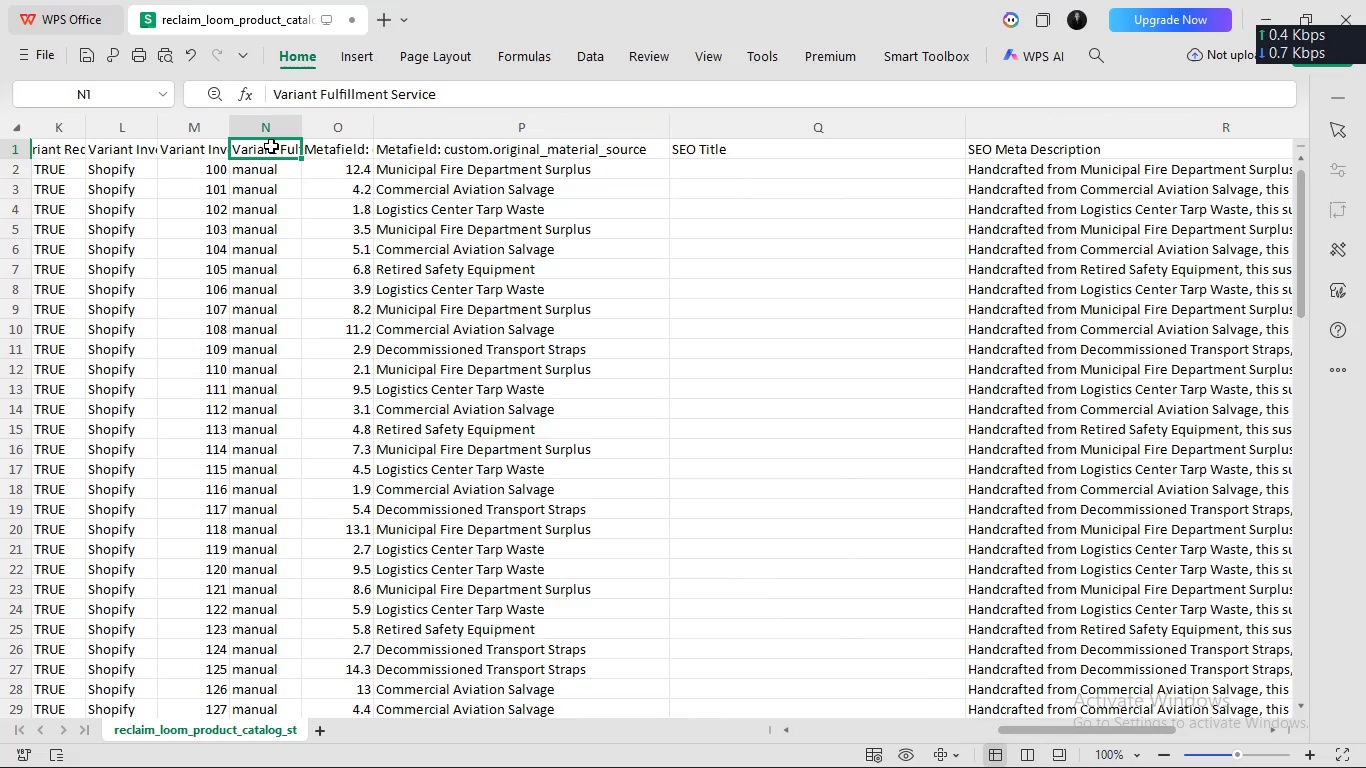 
right_click([271, 145])
 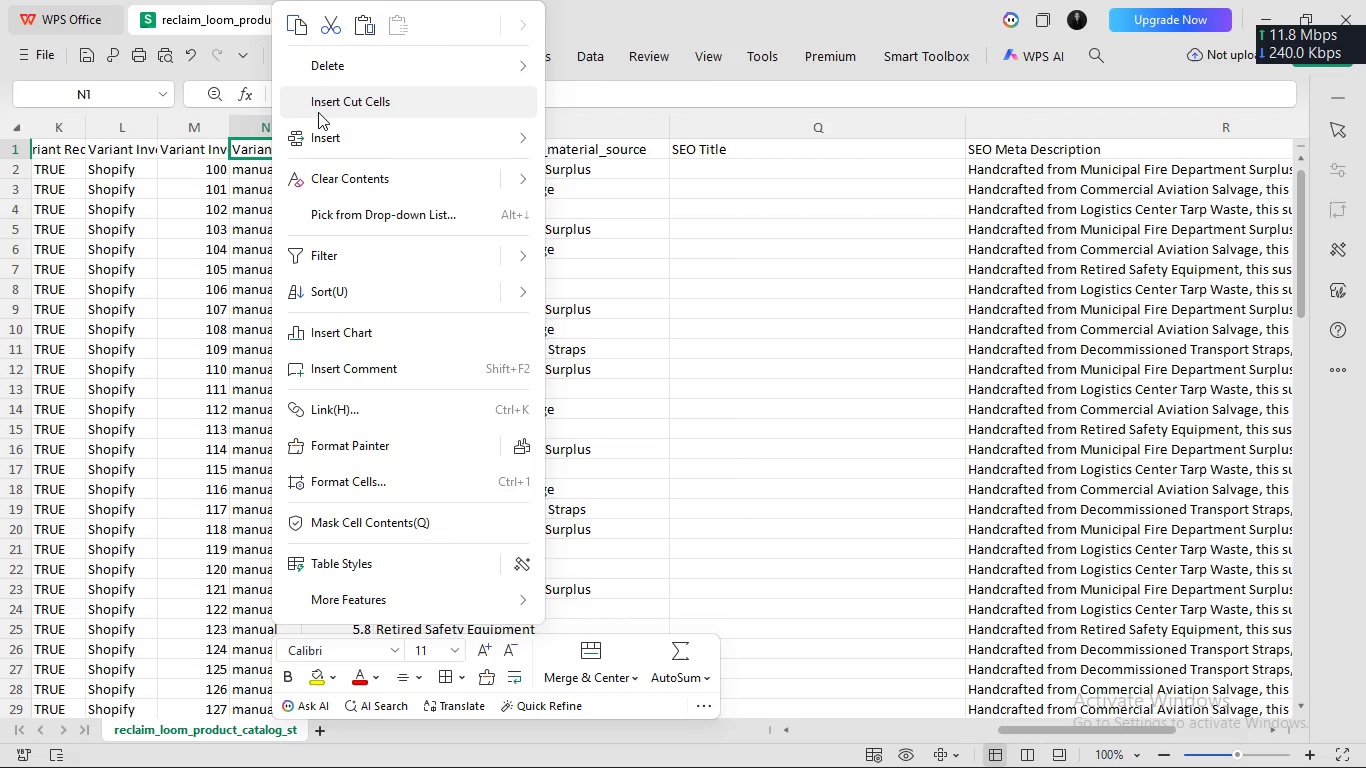 
left_click([334, 100])
 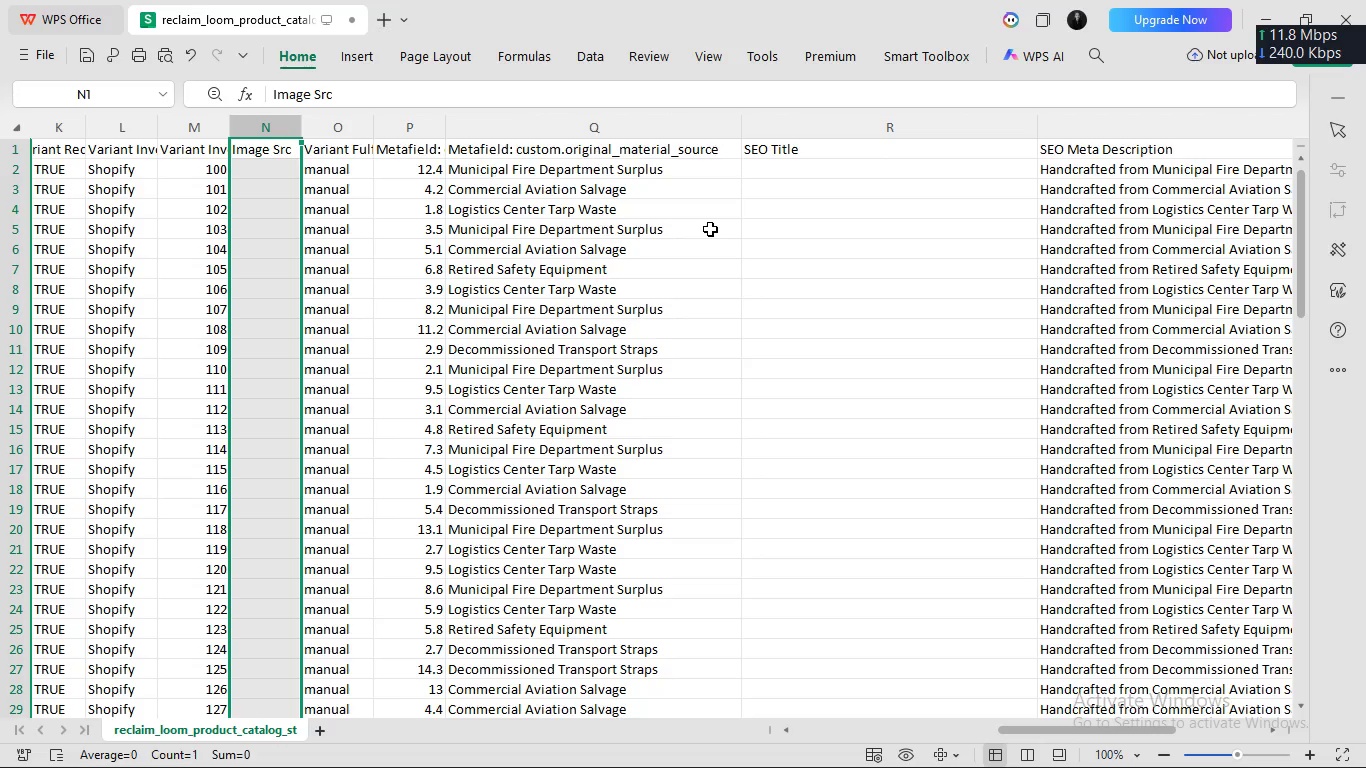 
scroll: coordinate [710, 228], scroll_direction: none, amount: 0.0
 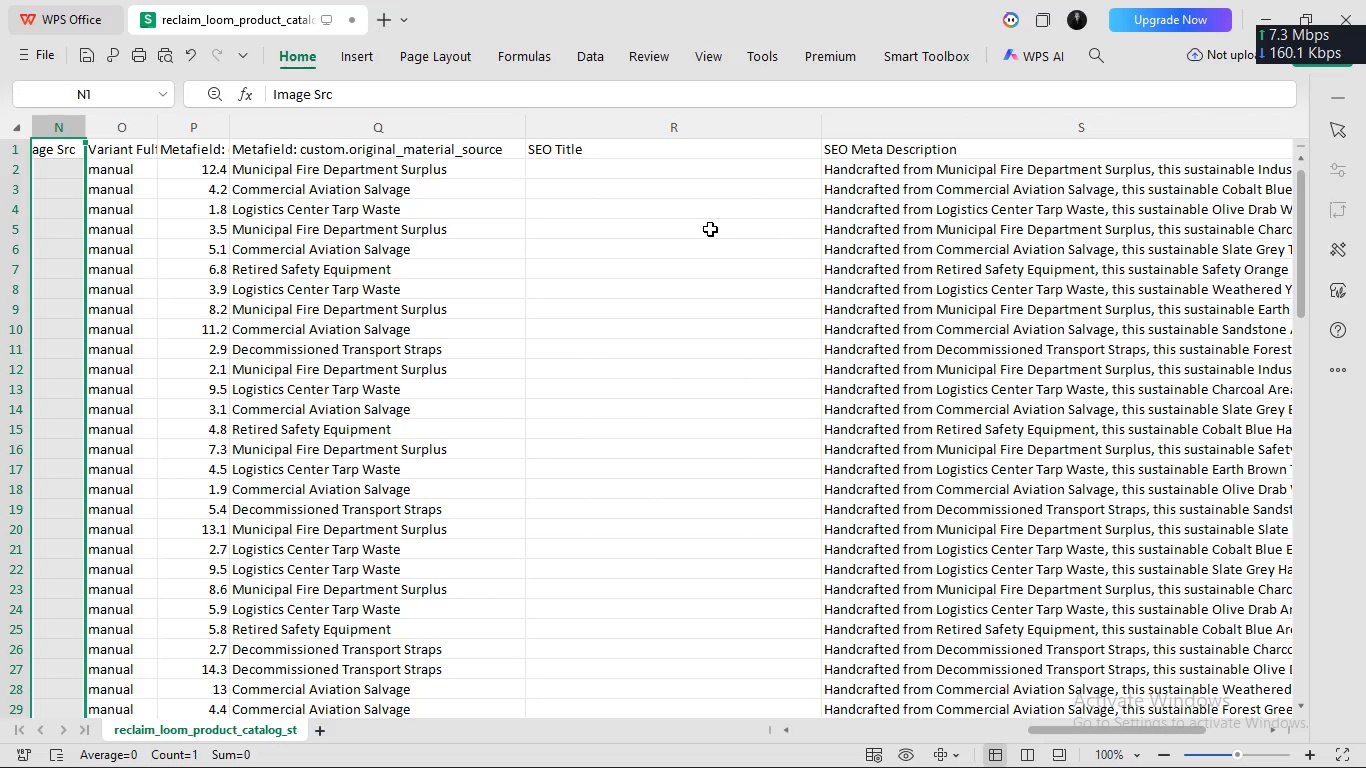 
key(Control+Z)
 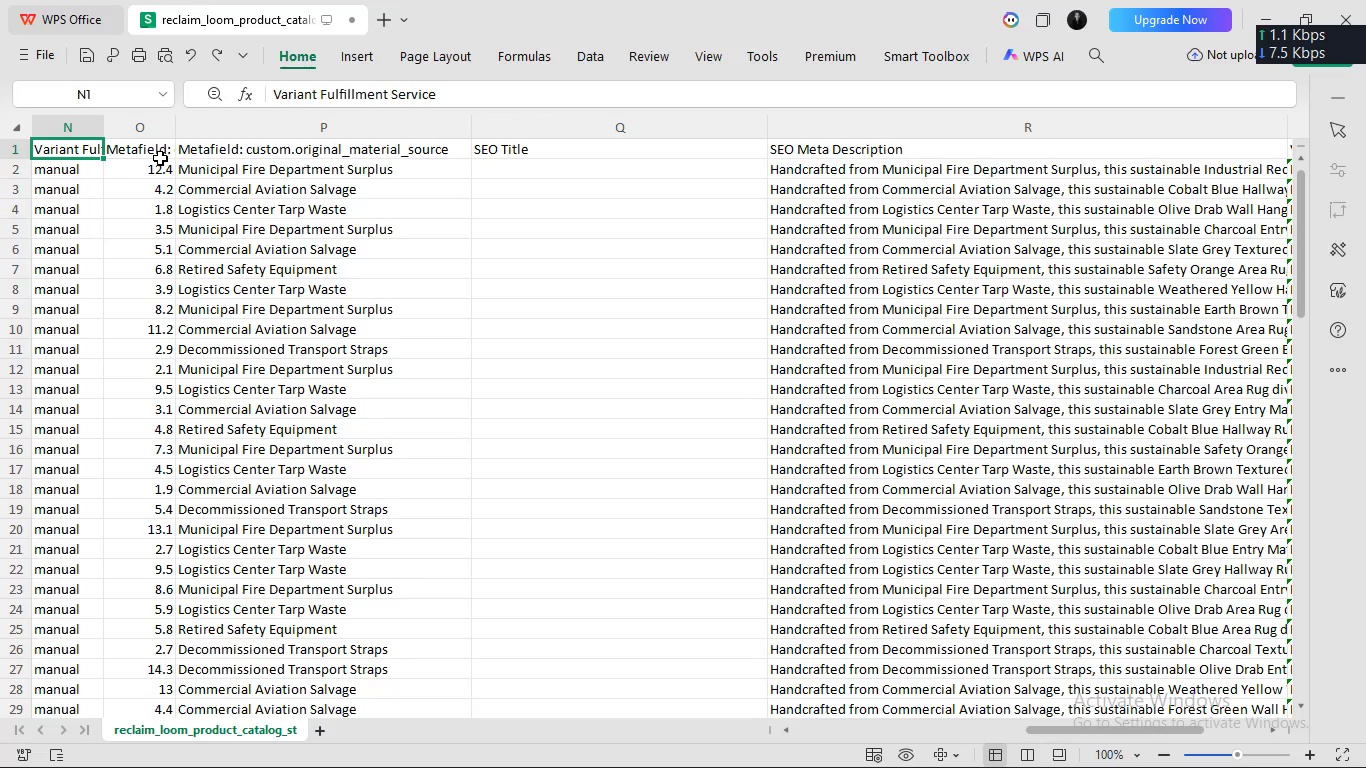 
left_click([153, 148])
 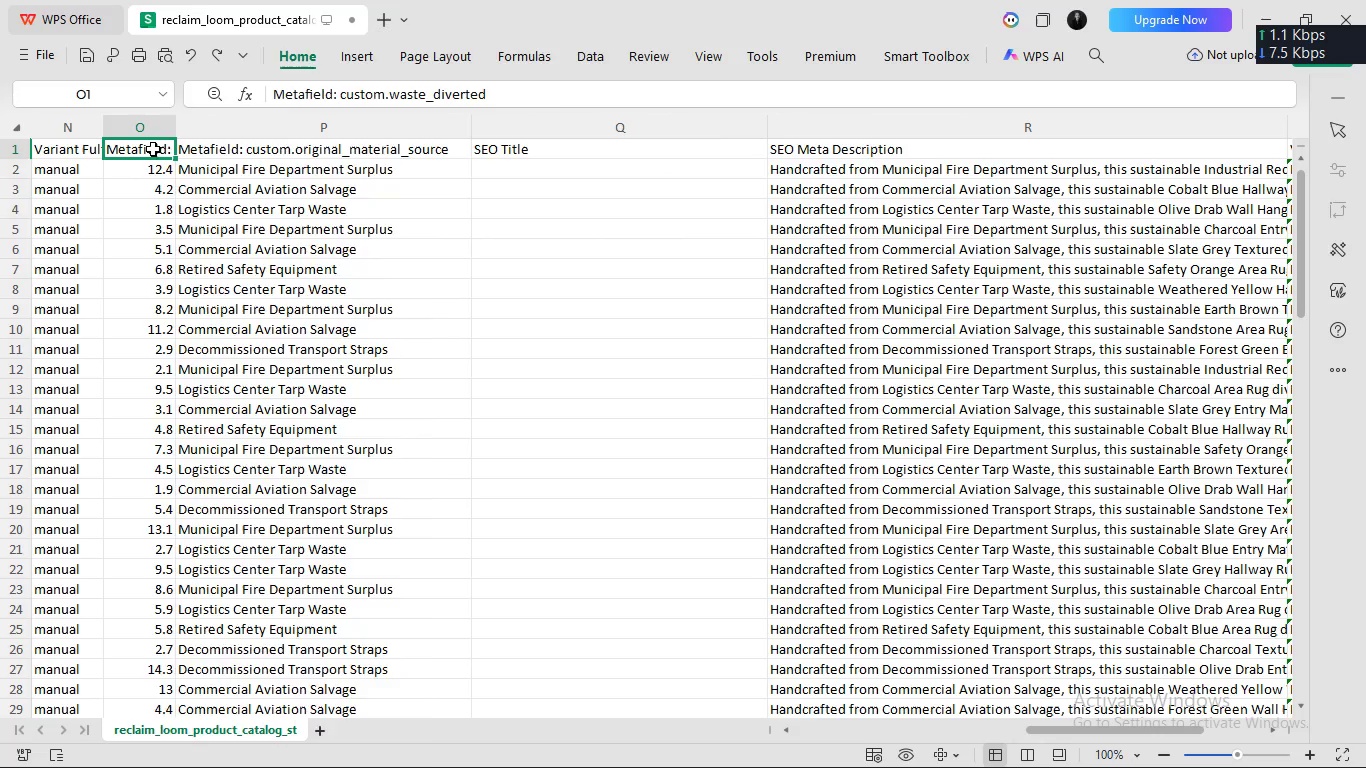 
right_click([153, 148])
 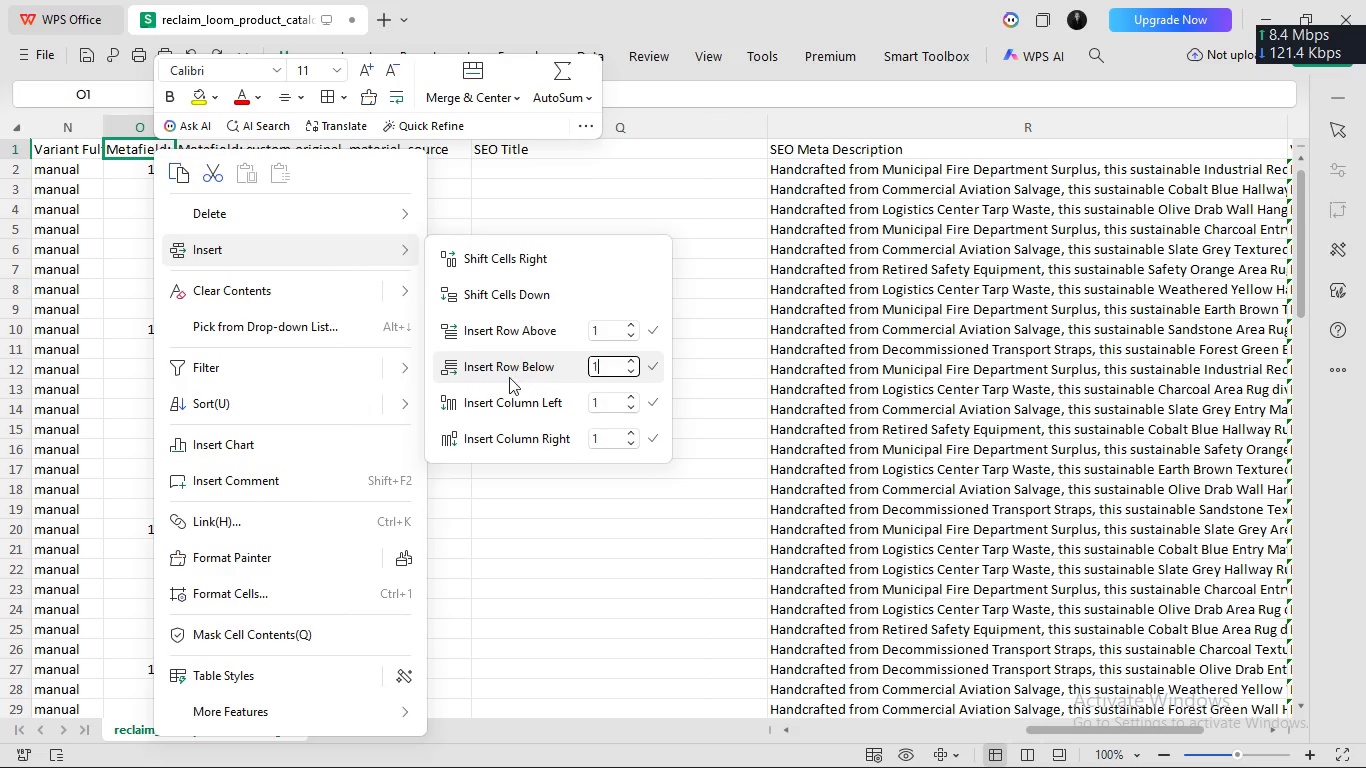 
wait(7.67)
 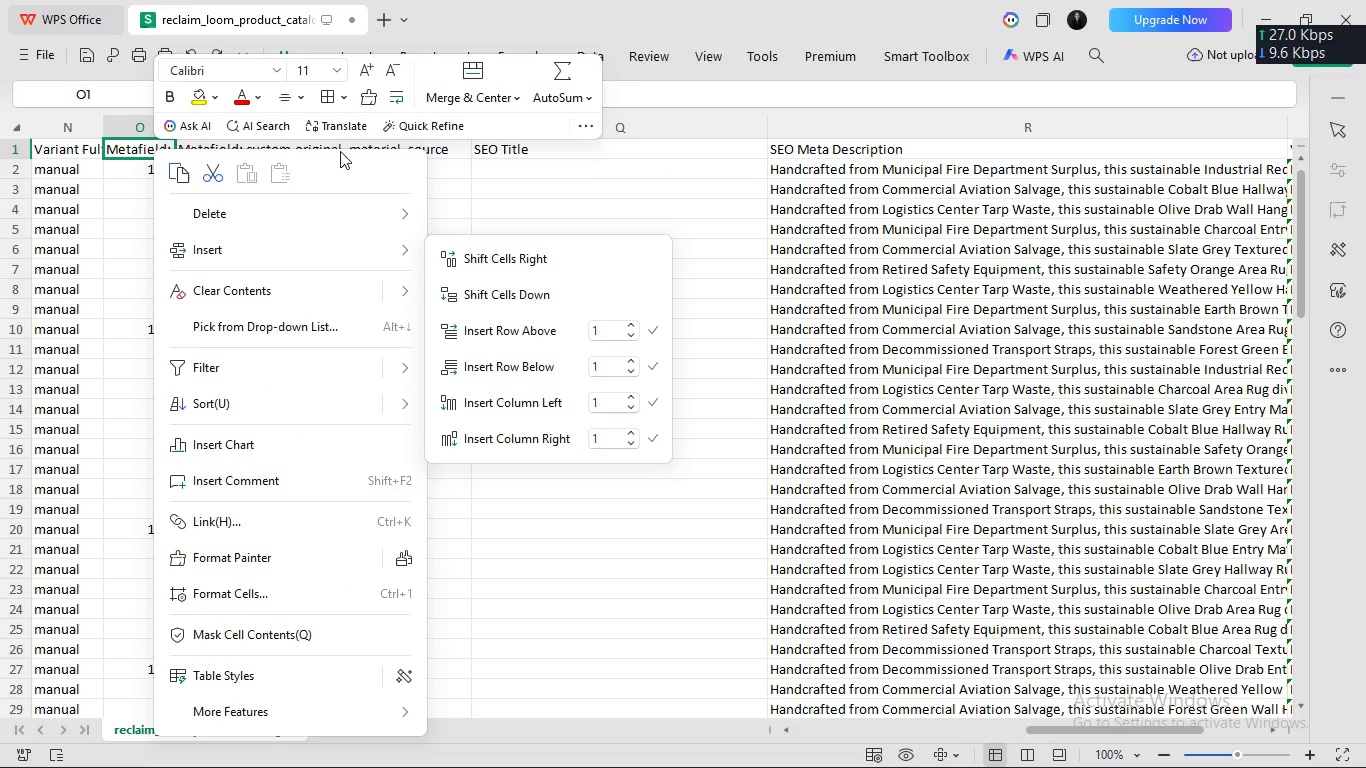 
left_click([498, 401])
 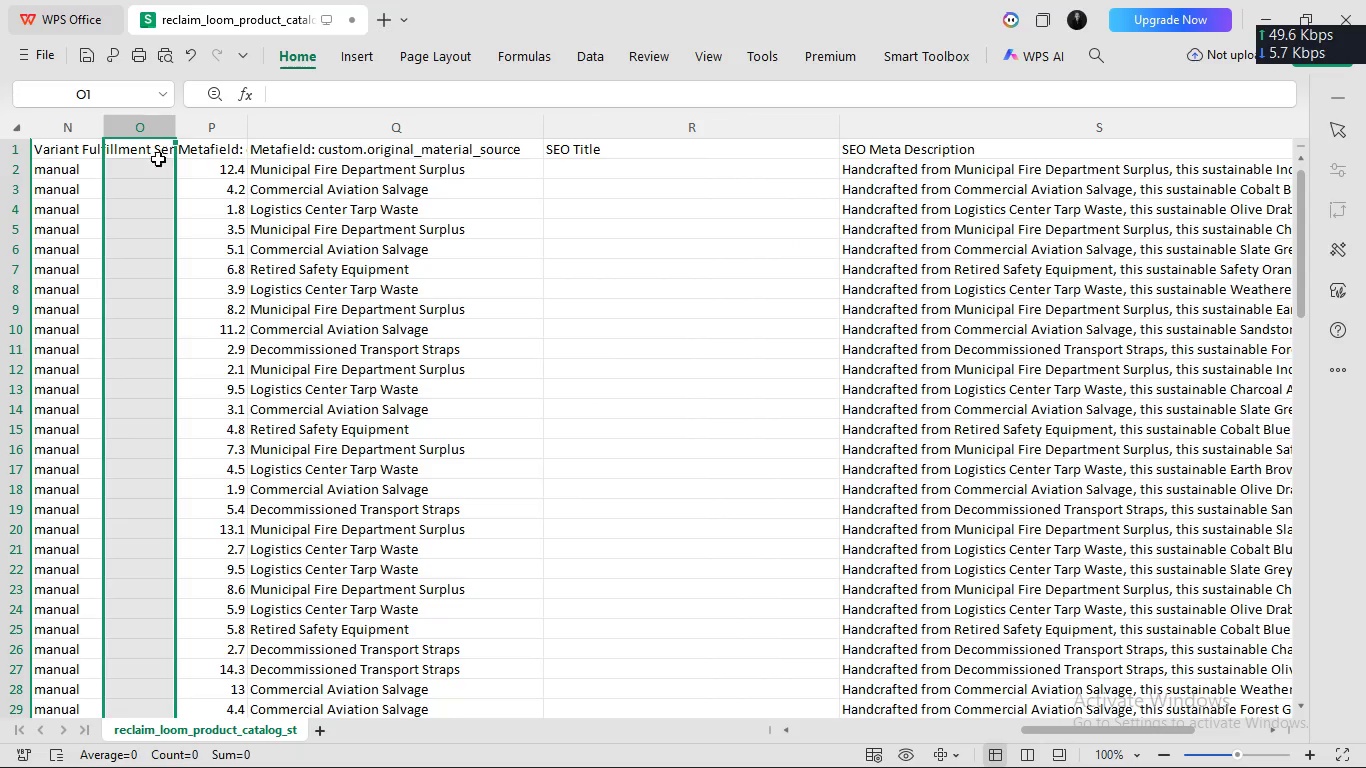 
double_click([150, 146])
 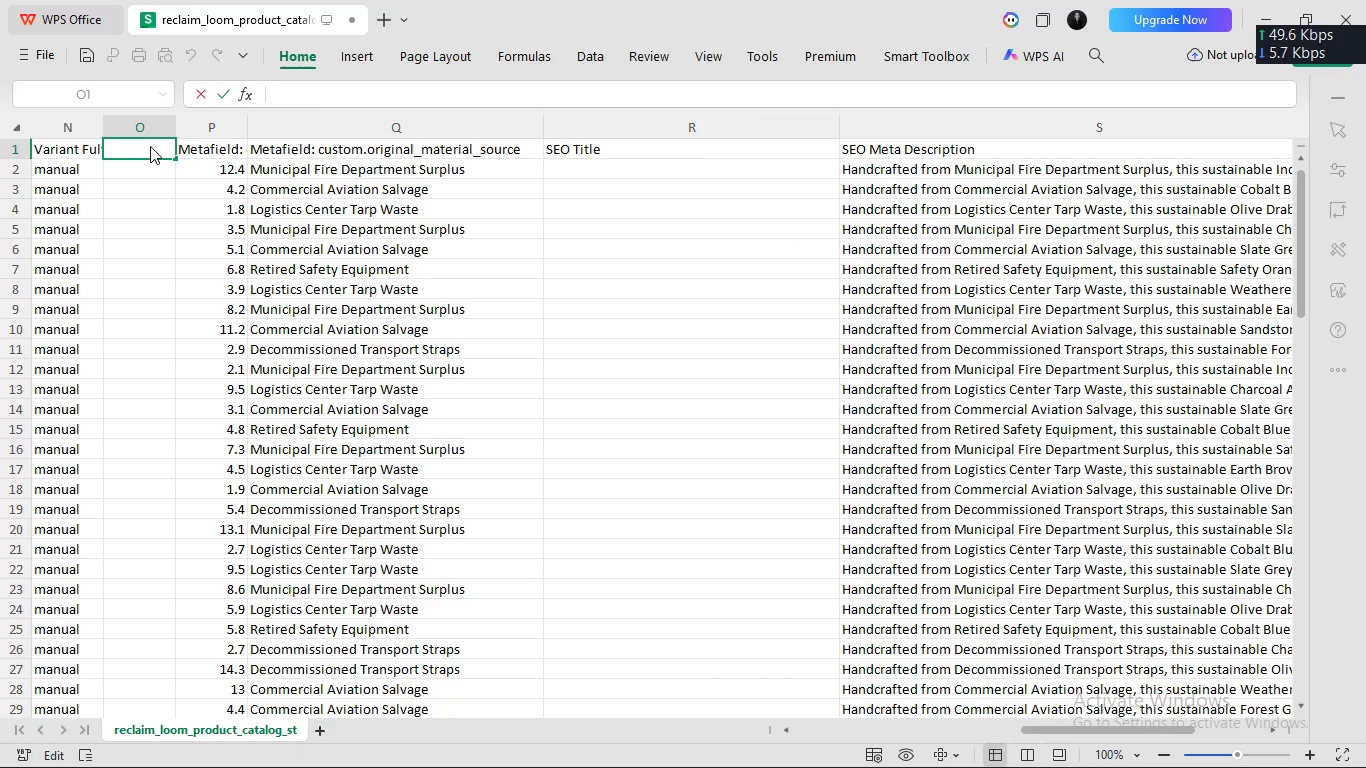 
left_click([150, 146])
 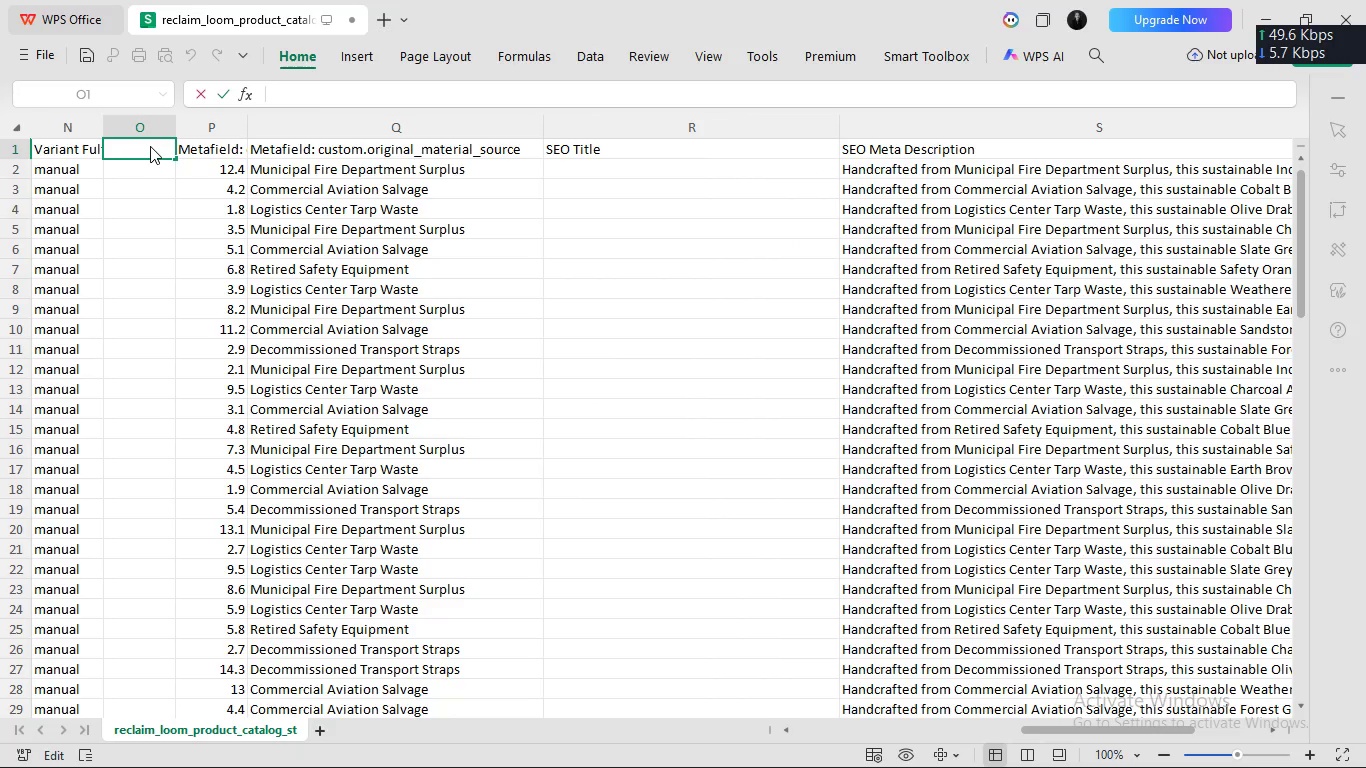 
type(Image Src)
 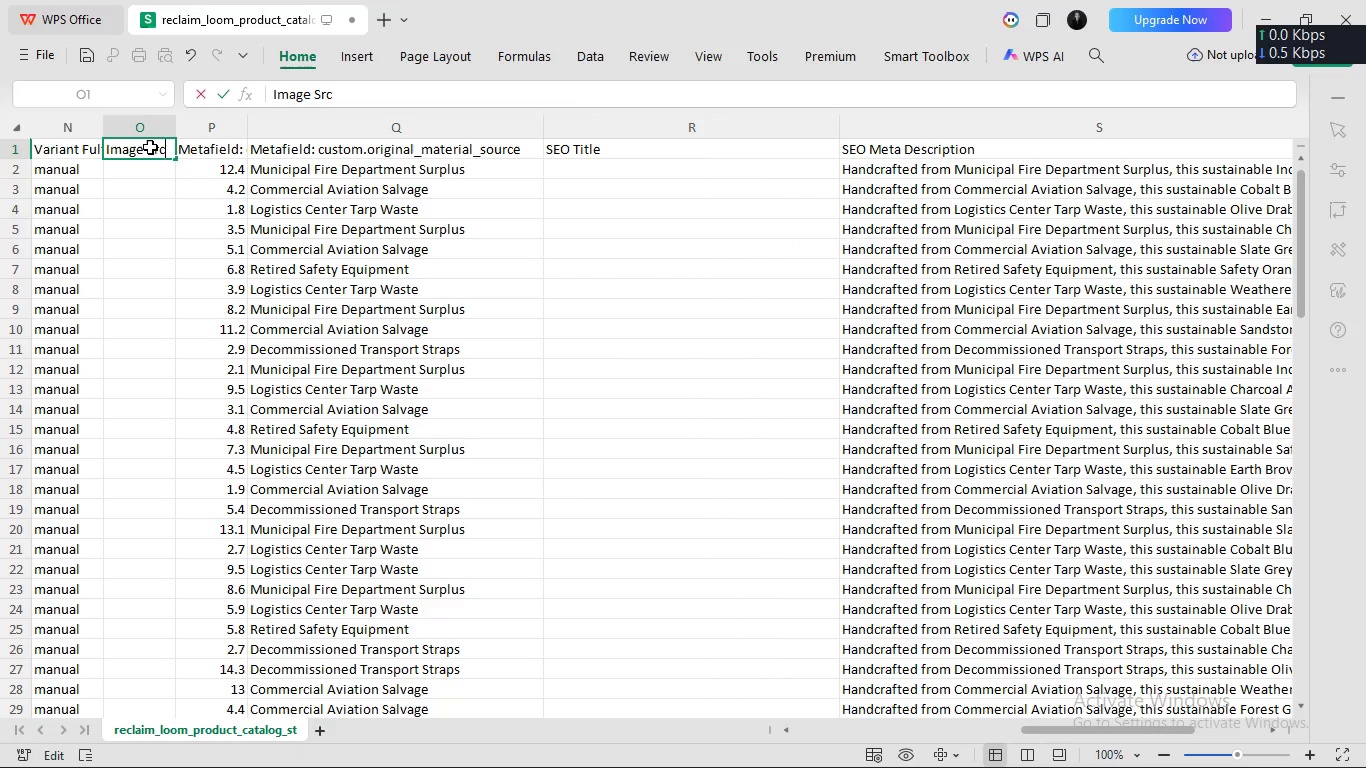 
scroll: coordinate [517, 313], scroll_direction: none, amount: 0.0
 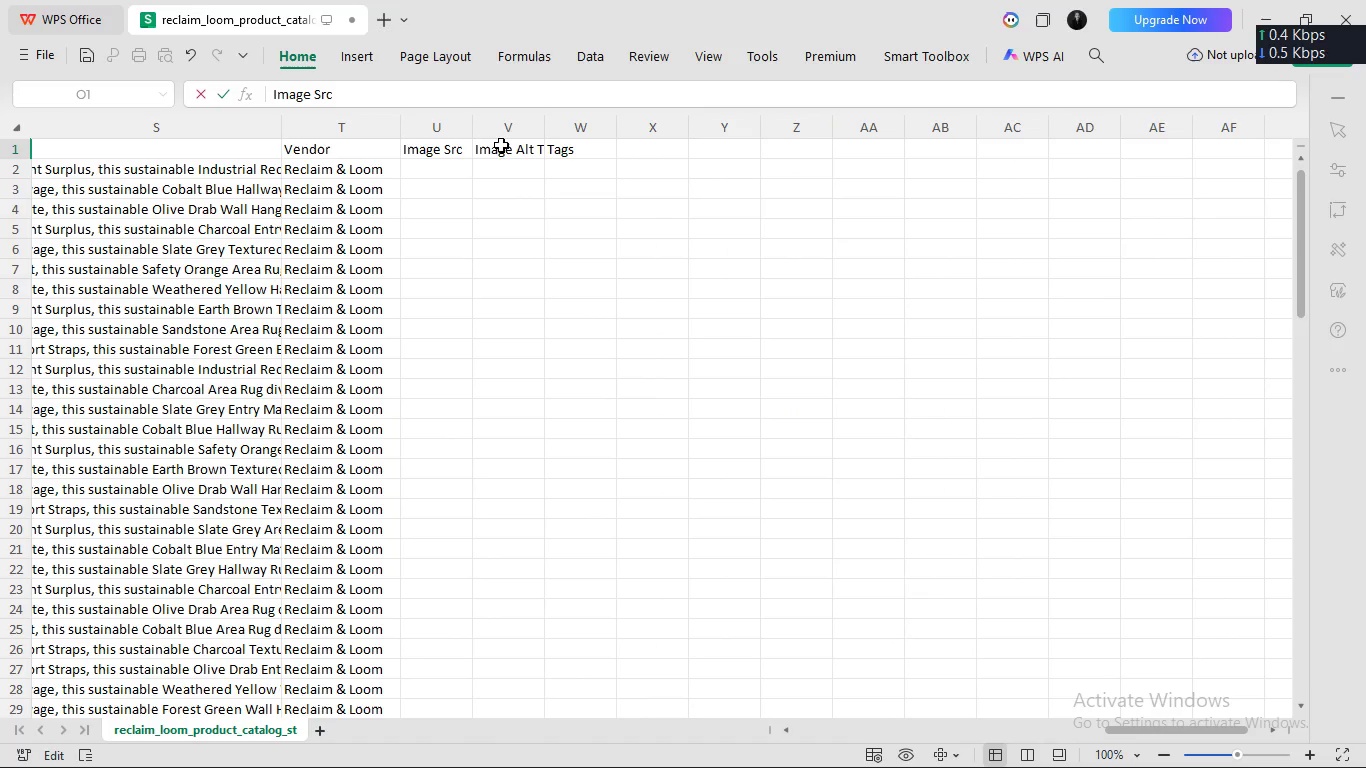 
scroll: coordinate [502, 153], scroll_direction: up, amount: 2.0
 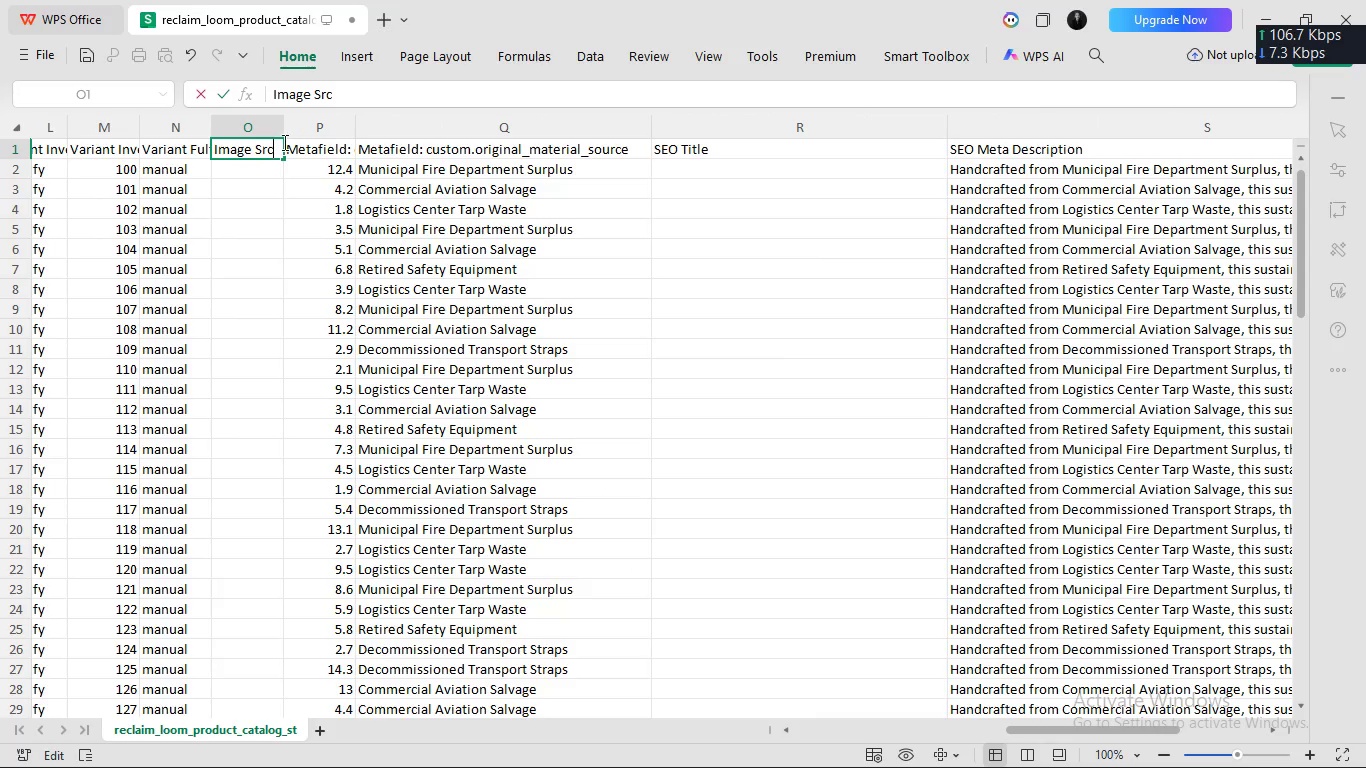 
right_click([276, 148])
 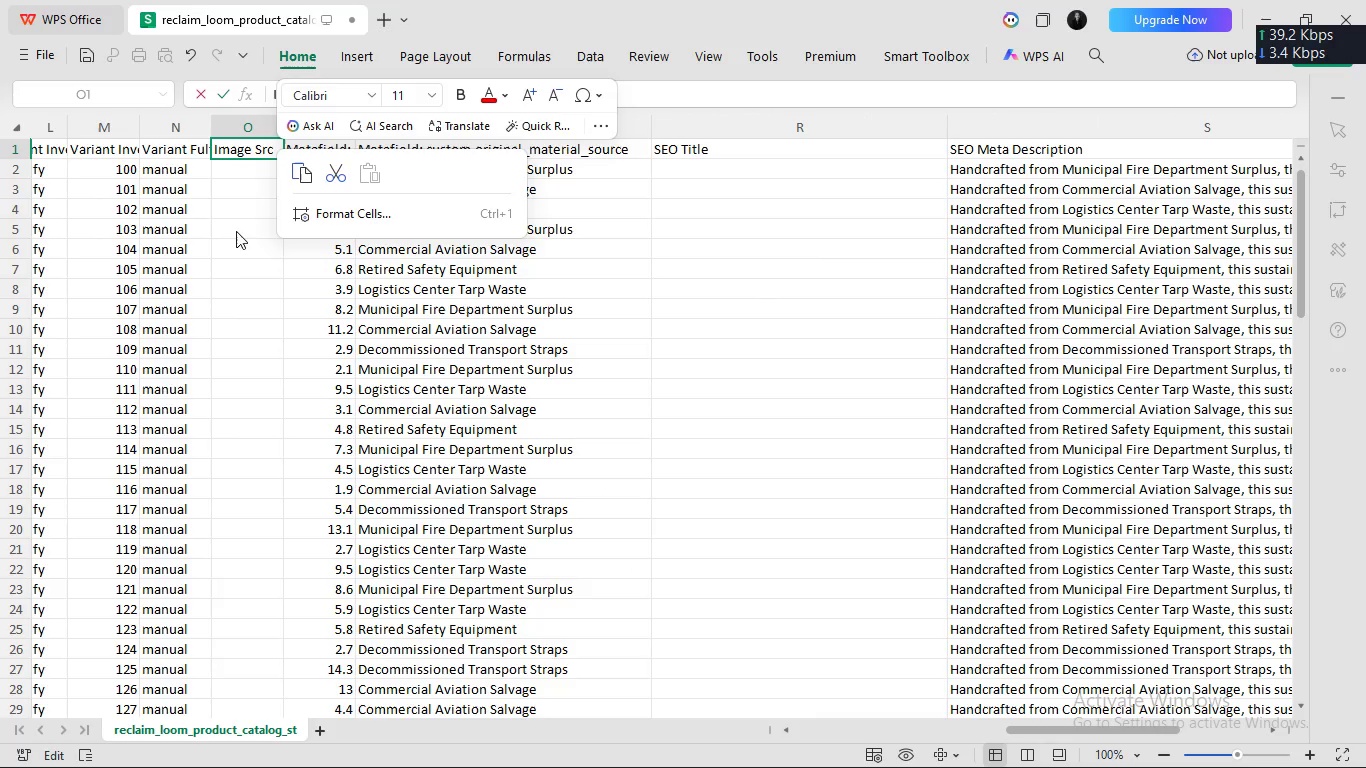 
left_click([225, 268])
 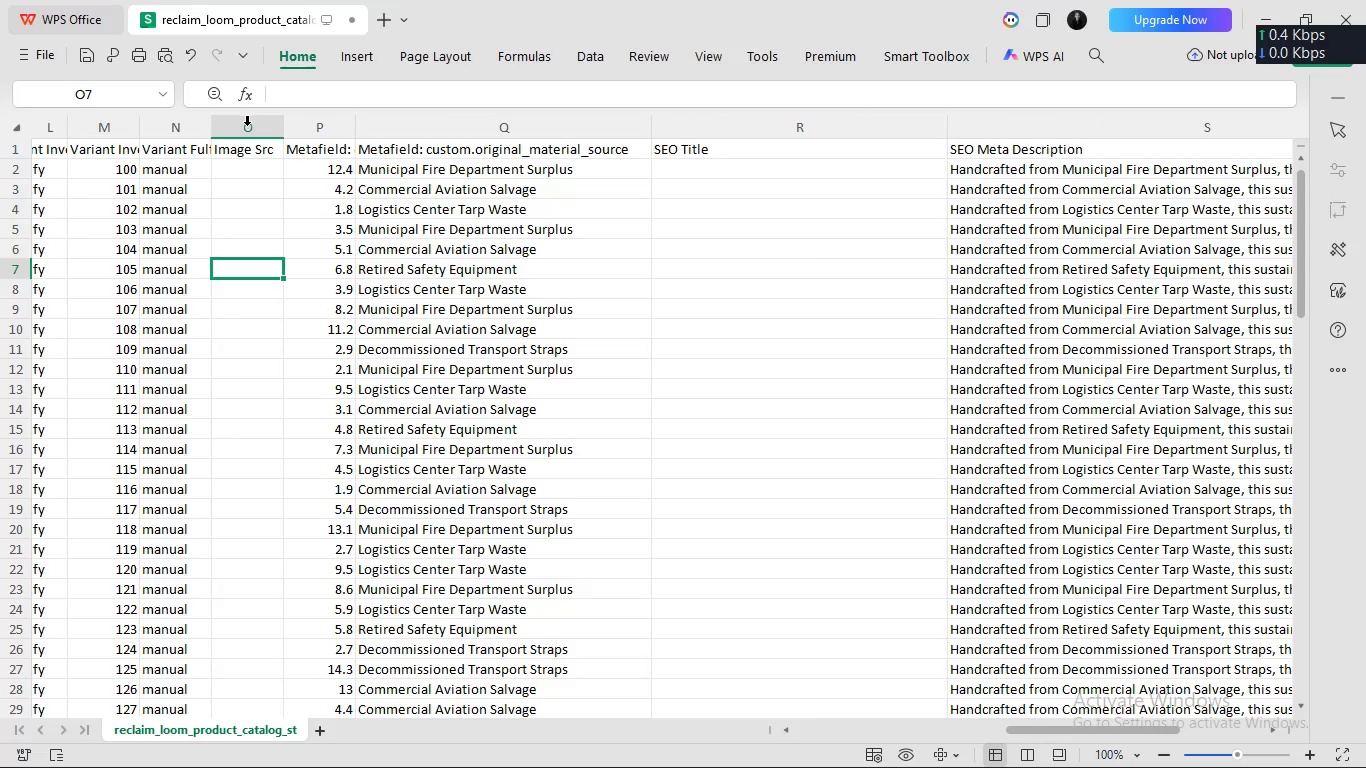 
left_click([247, 126])
 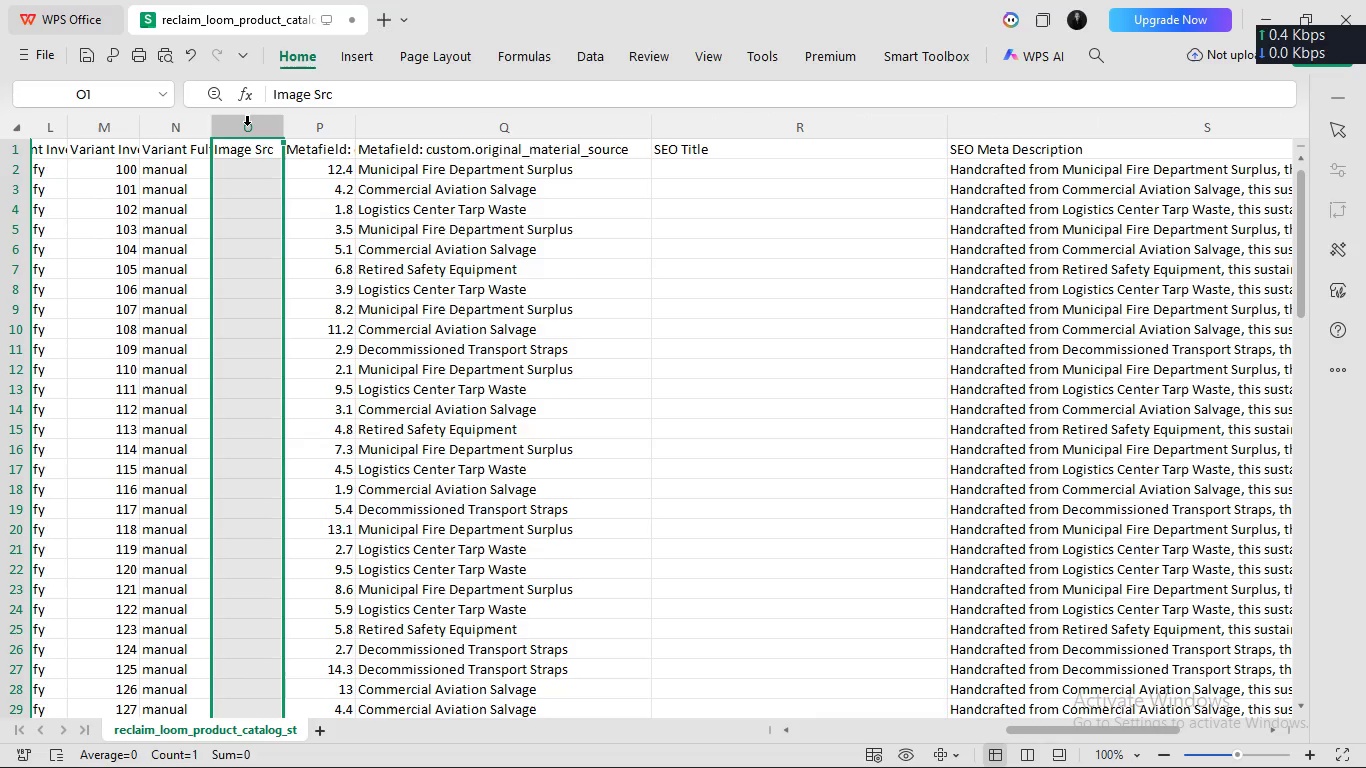 
right_click([247, 126])
 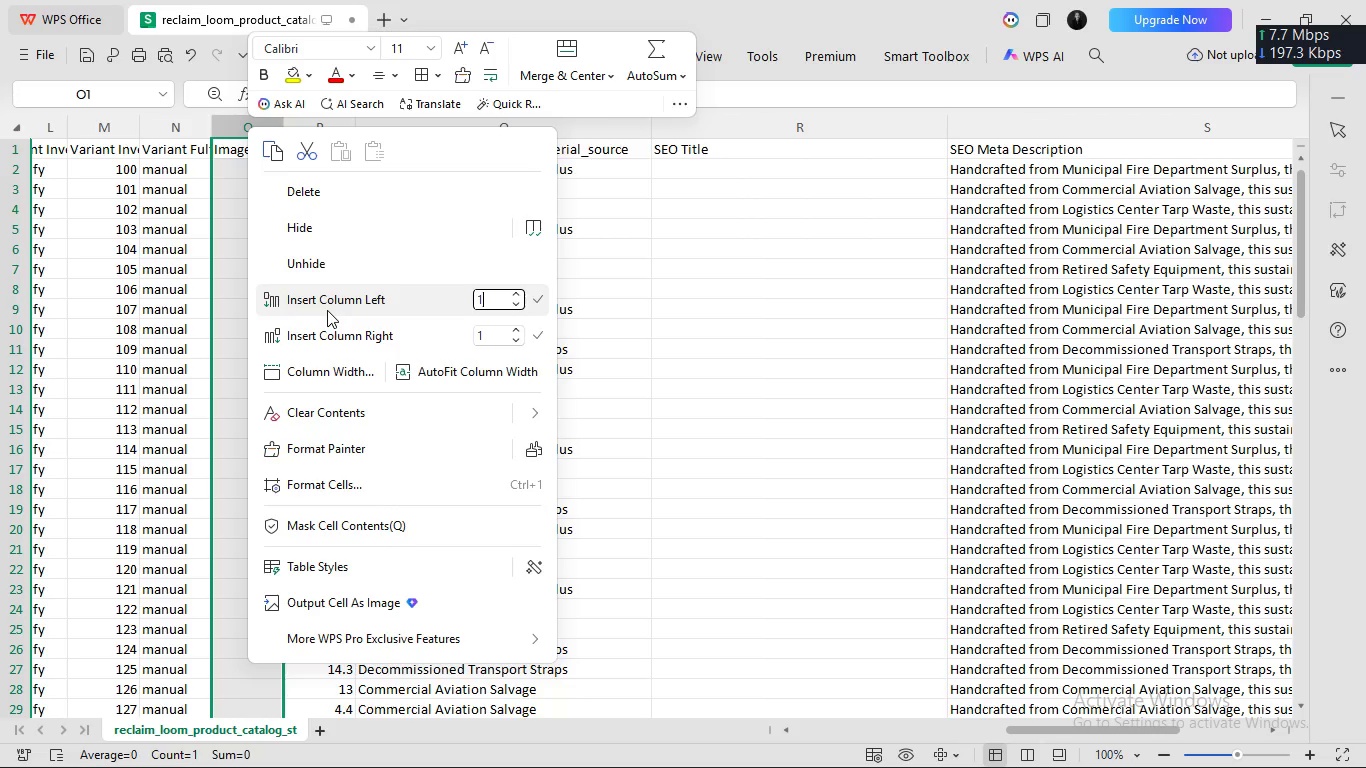 
wait(8.34)
 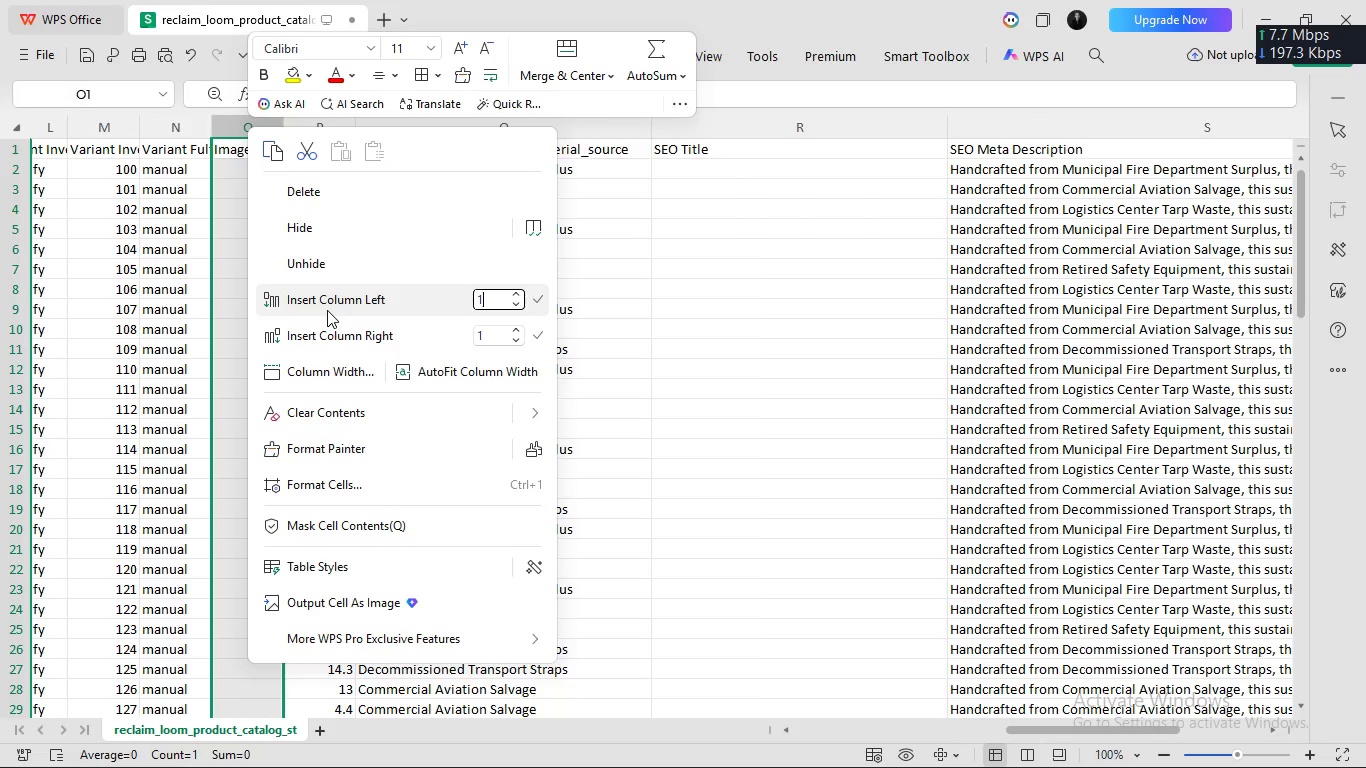 
left_click([337, 333])
 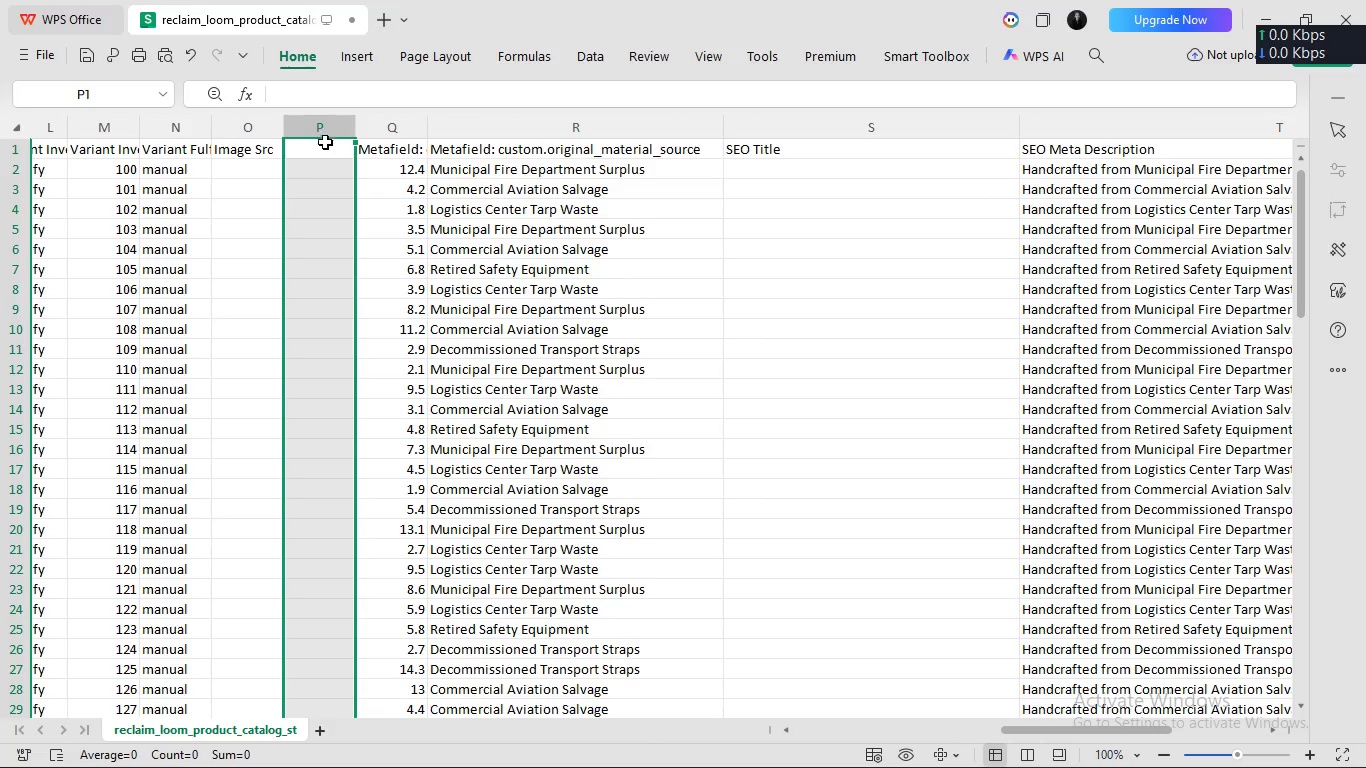 
double_click([324, 139])
 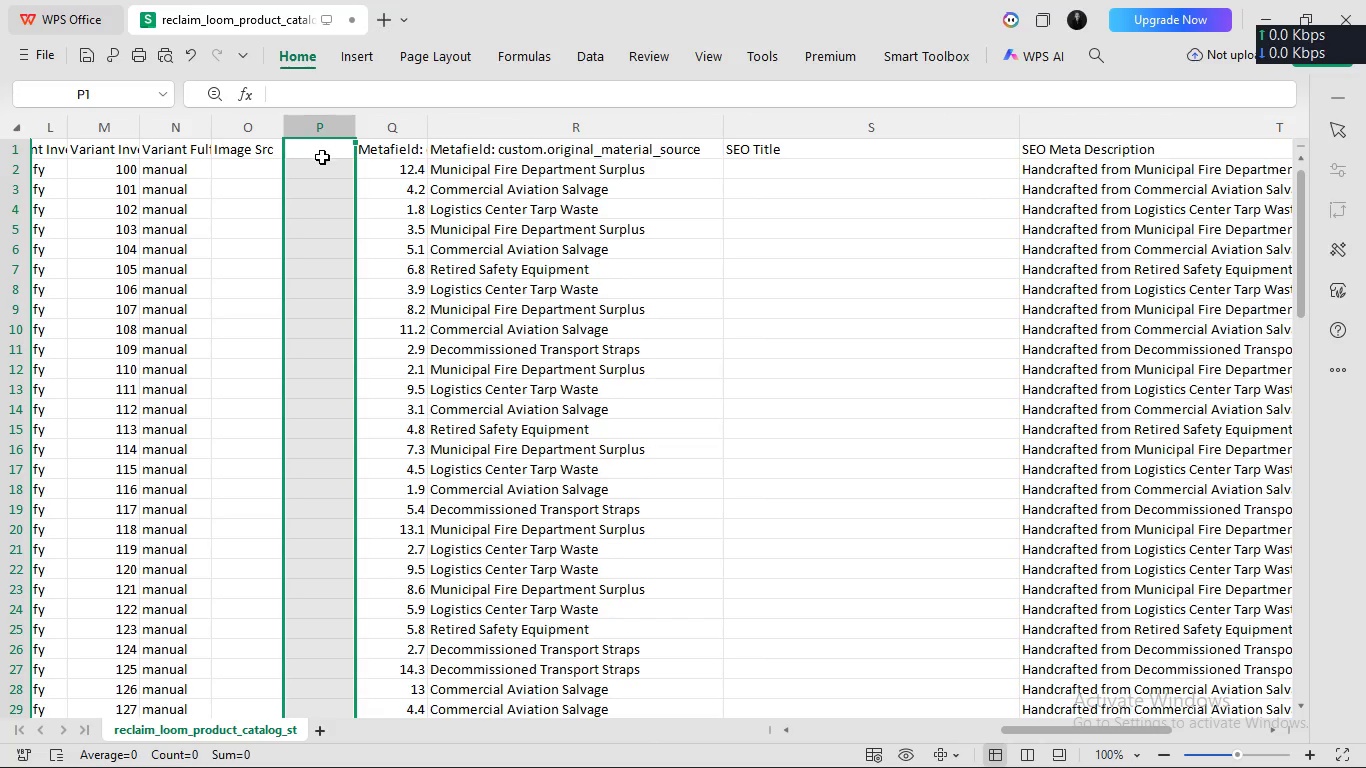 
left_click([322, 156])
 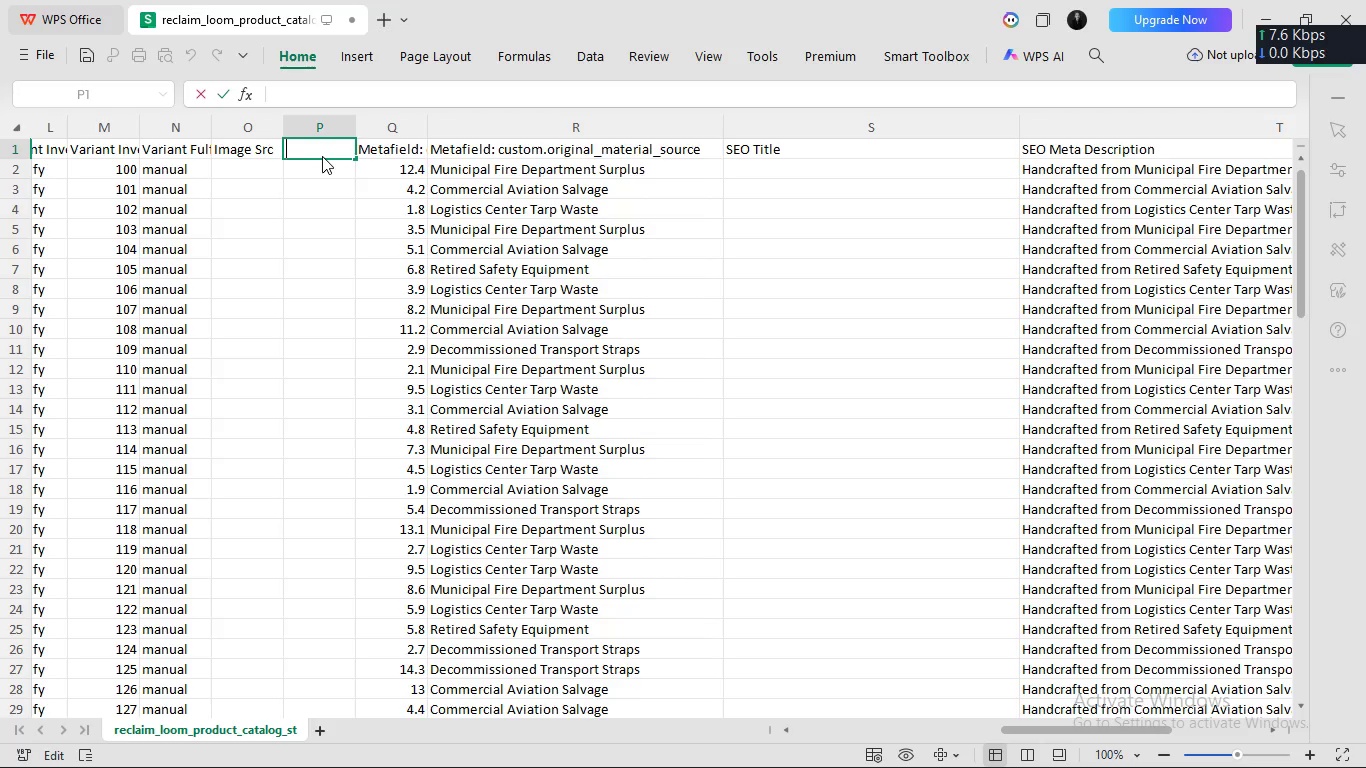 
double_click([322, 156])
 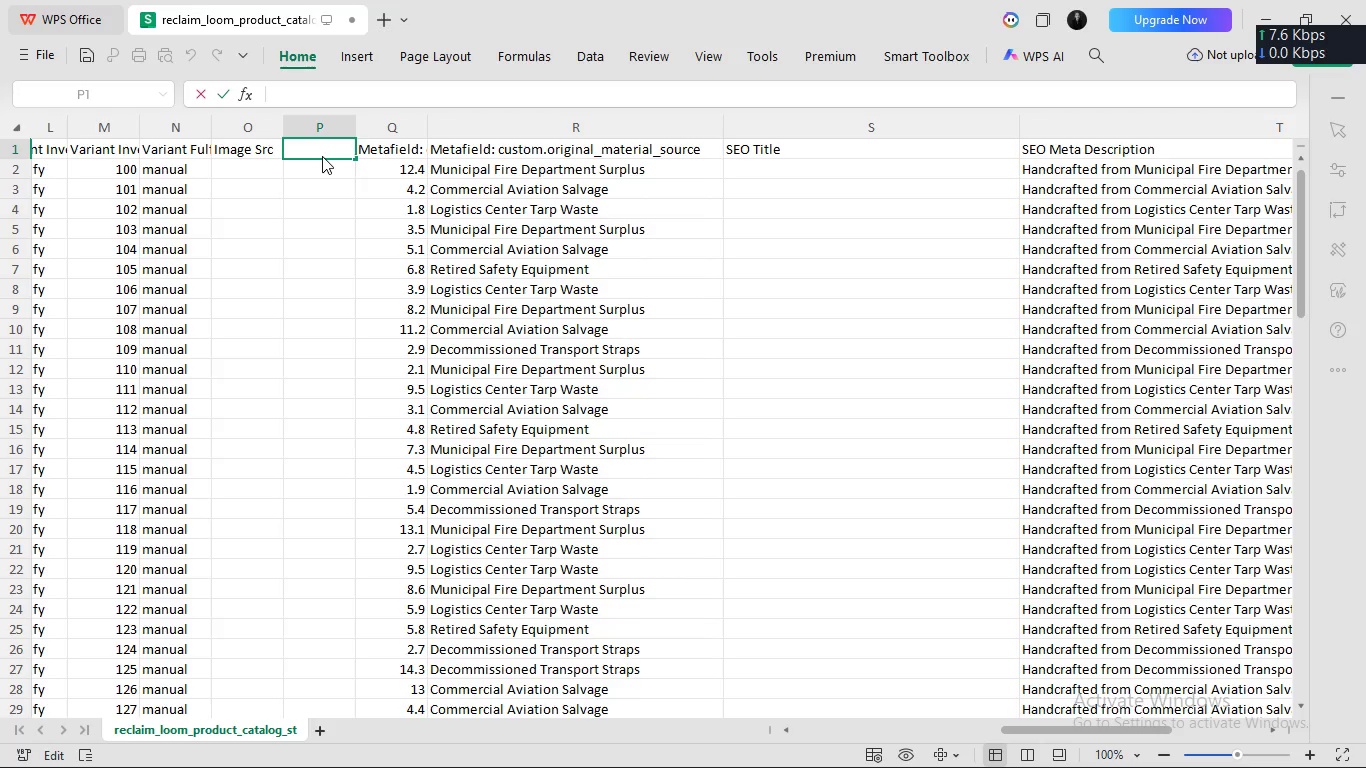 
type(Image ALT)
key(Backspace)
key(Backspace)
type(lt Text)
 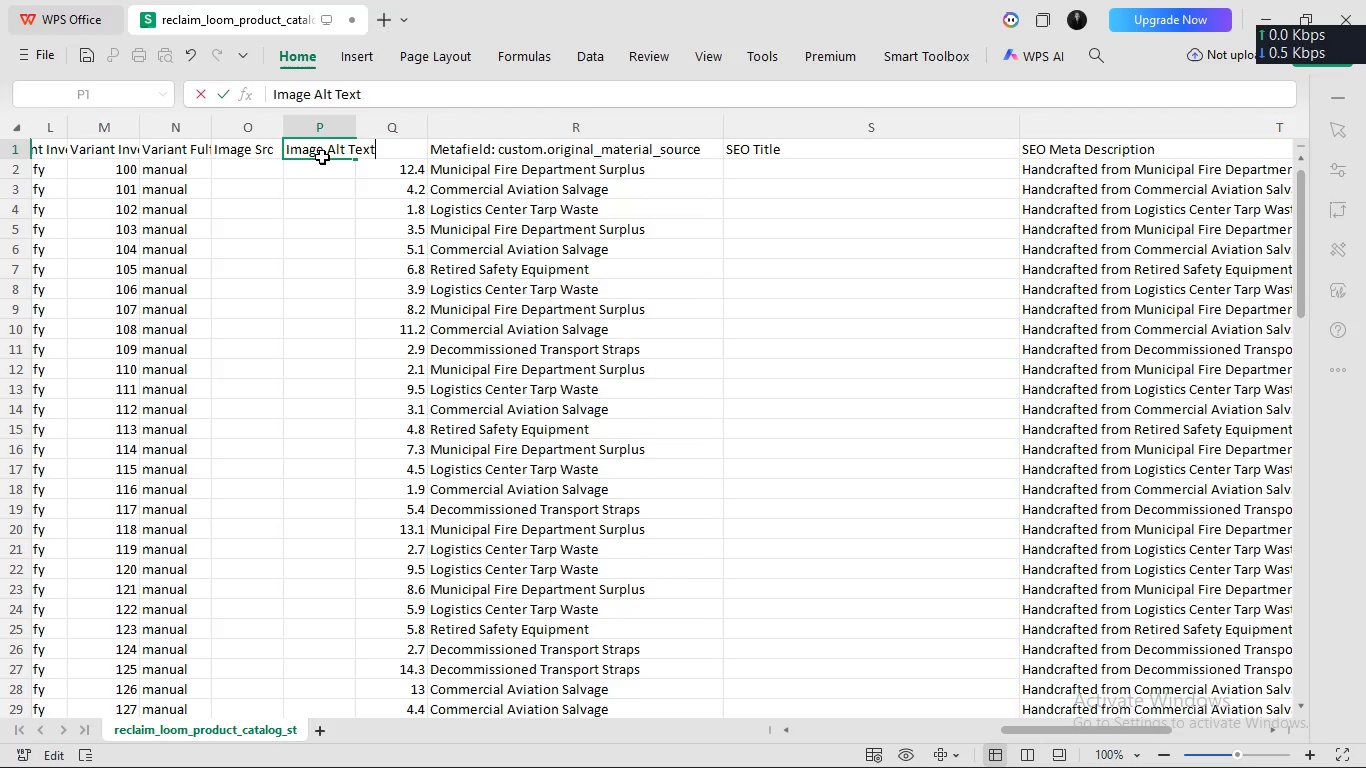 
left_click([325, 182])
 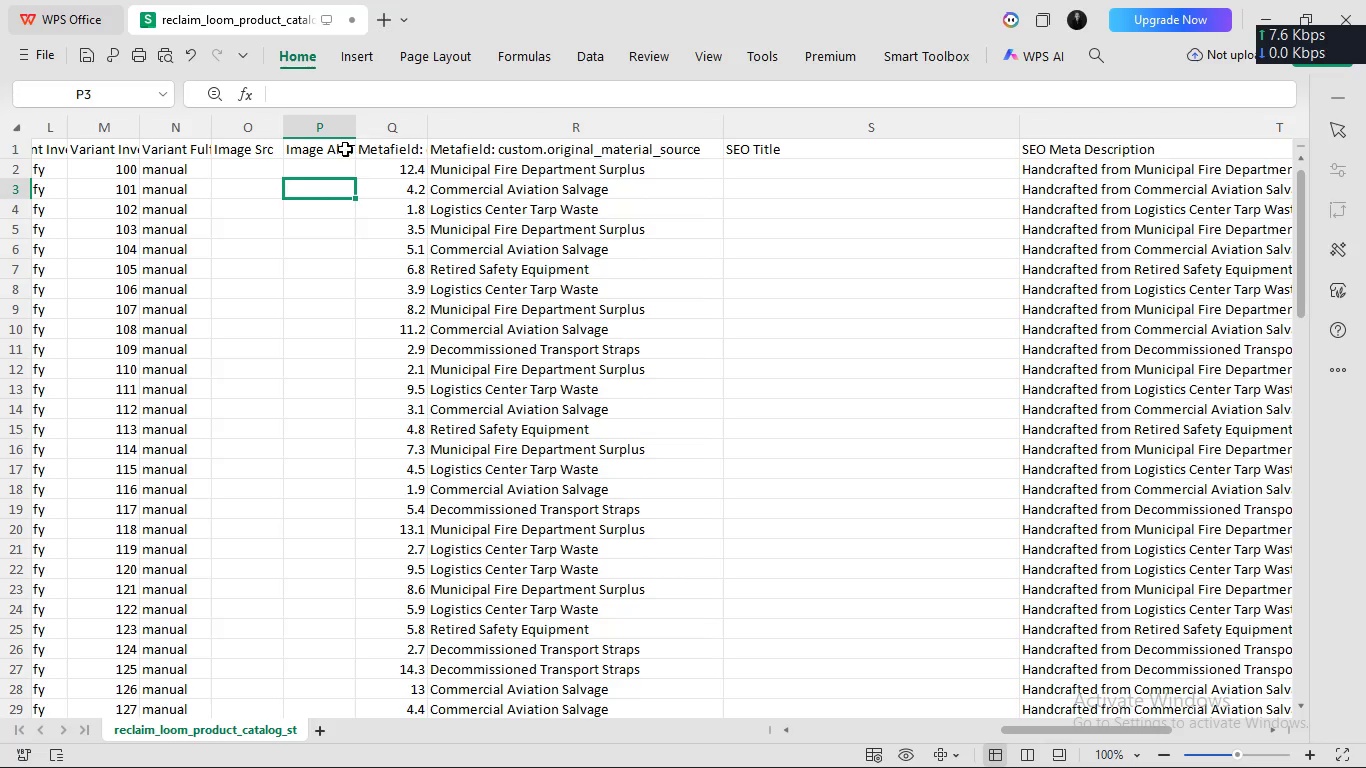 
left_click([335, 150])
 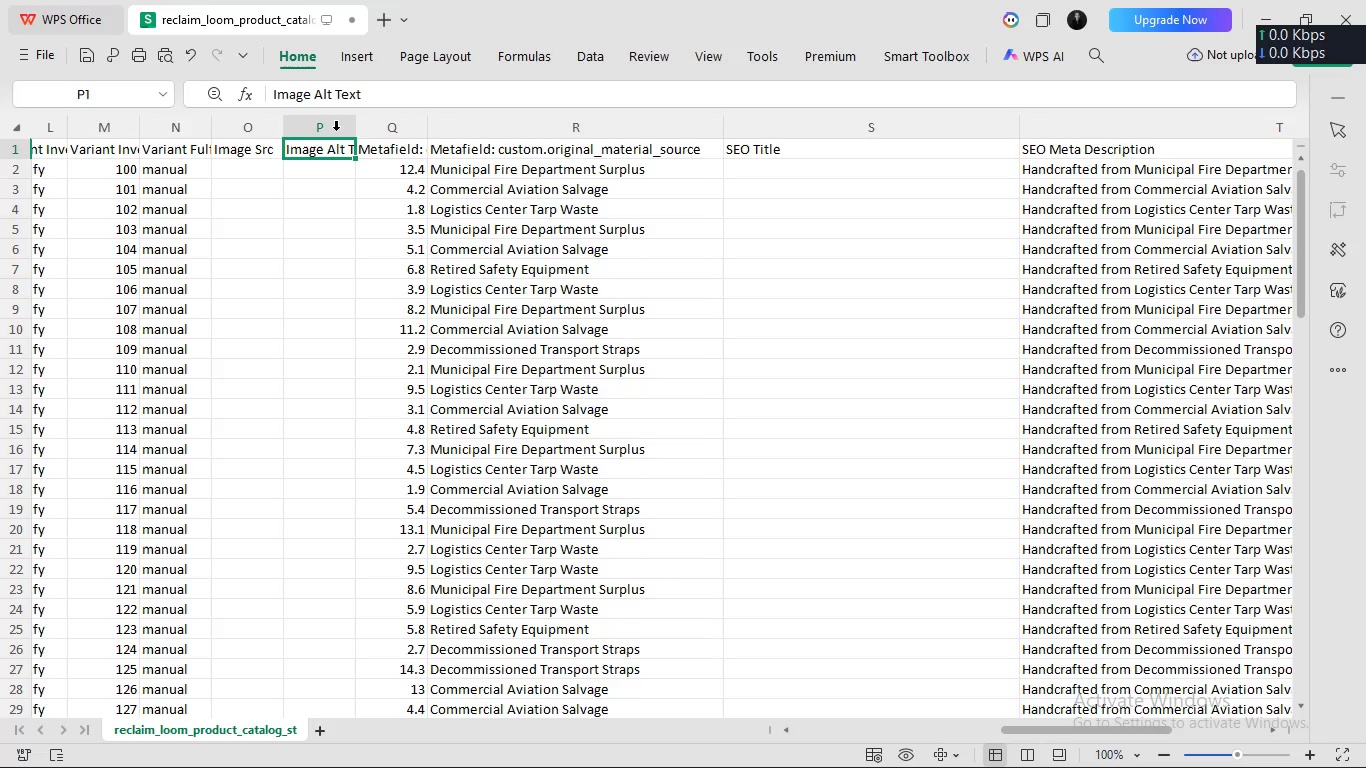 
right_click([323, 151])
 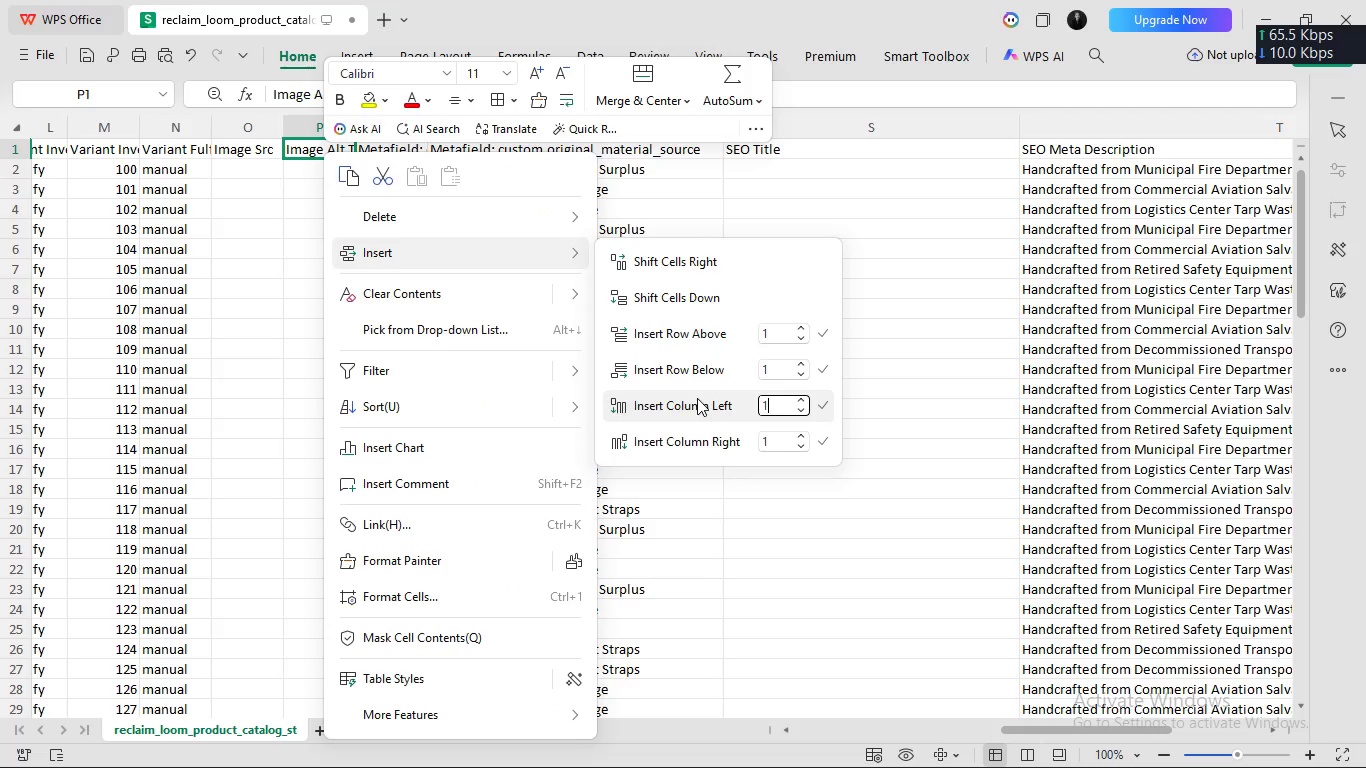 
left_click([697, 433])
 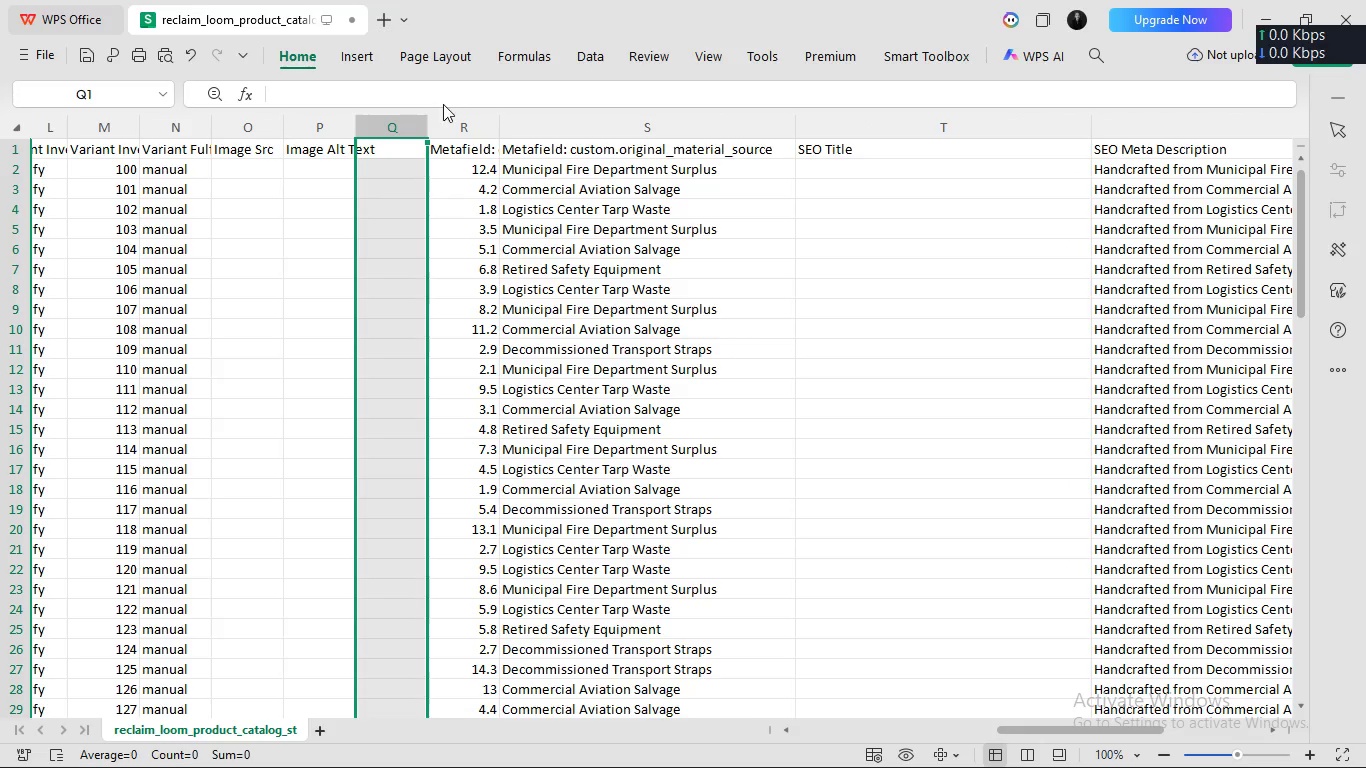 
type(S)
key(Backspace)
type(EI)
key(Backspace)
type(o)
key(Backspace)
type(O Title)
 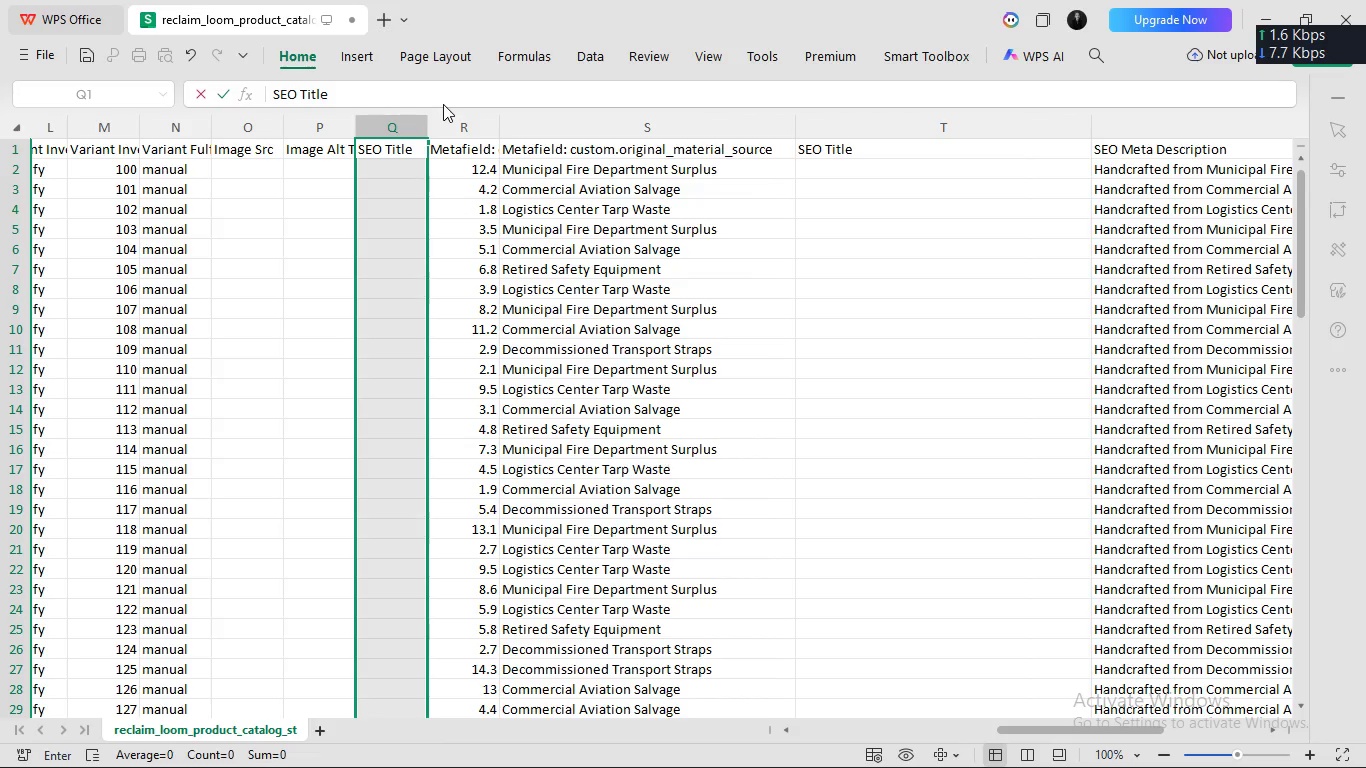 
left_click([828, 142])
 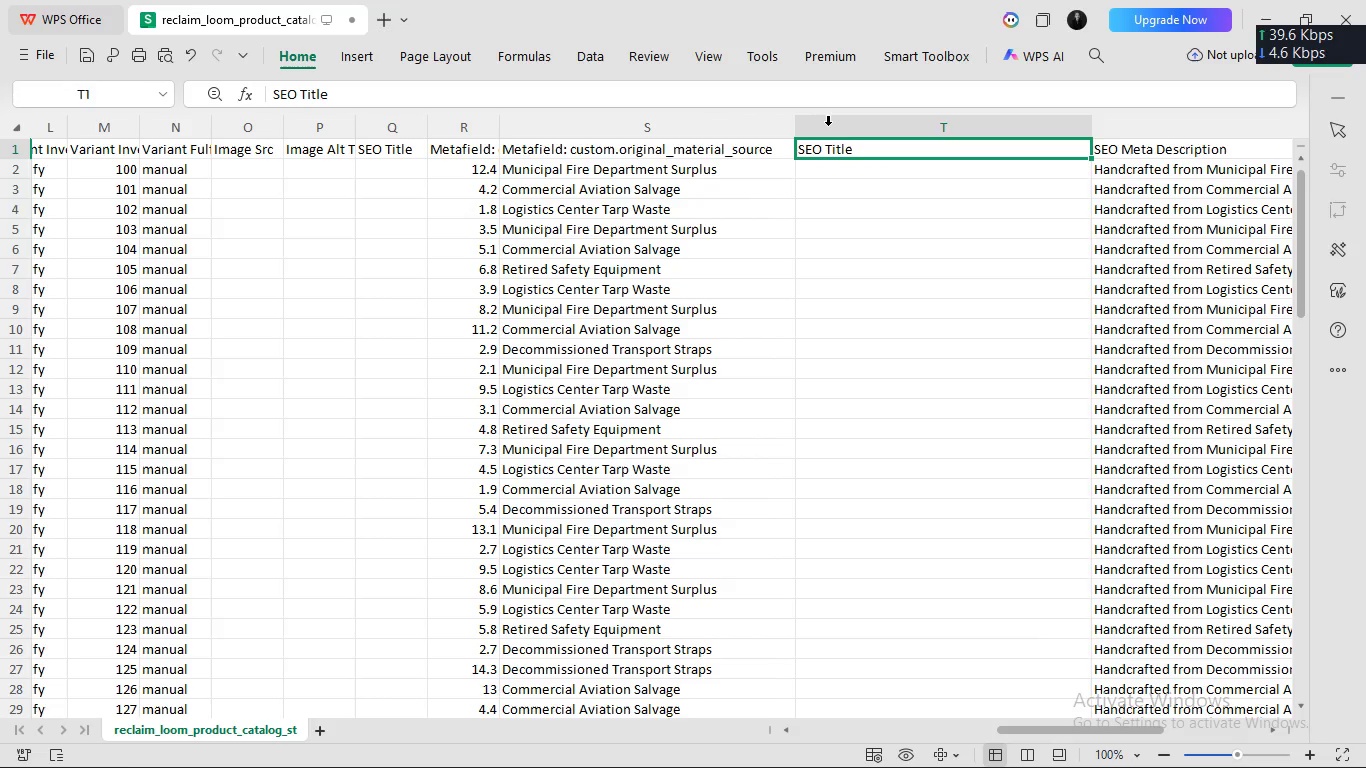 
left_click([828, 126])
 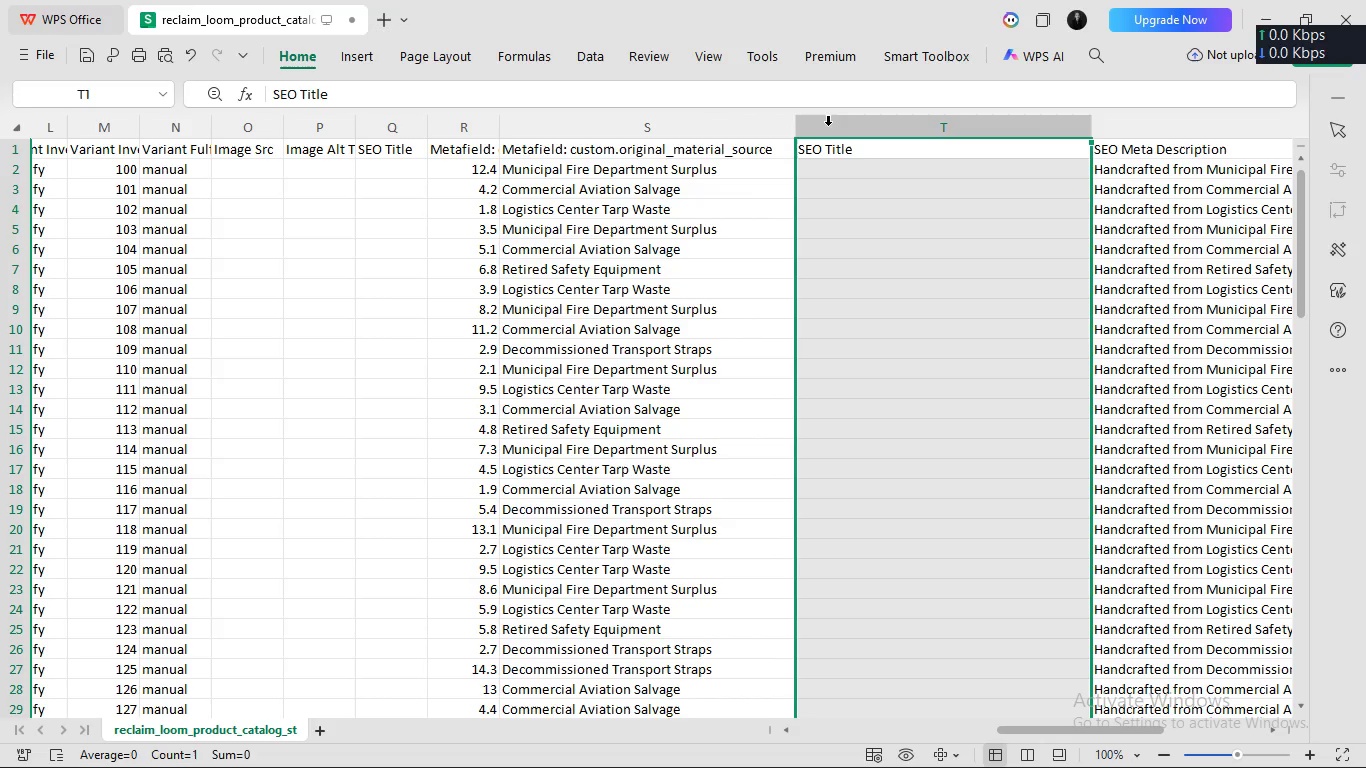 
key(Delete)
 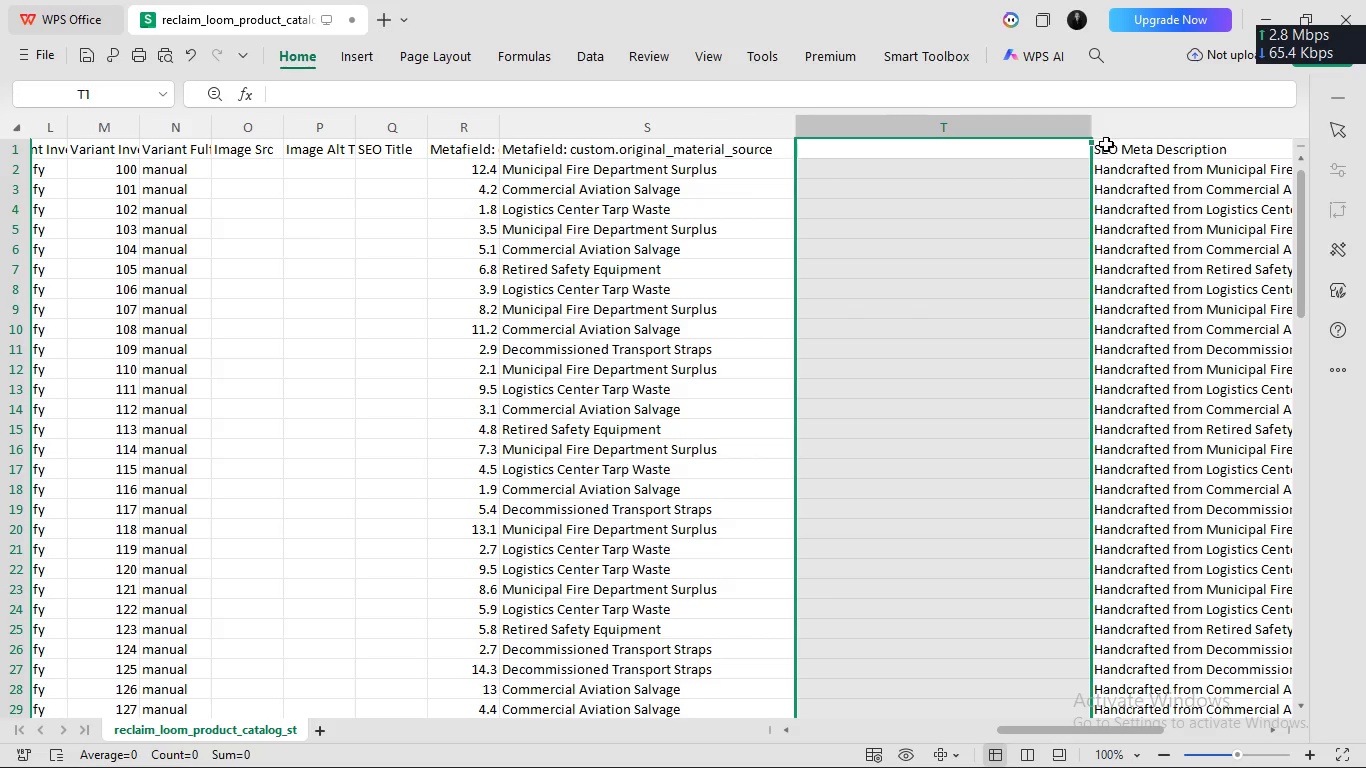 
left_click([1123, 140])
 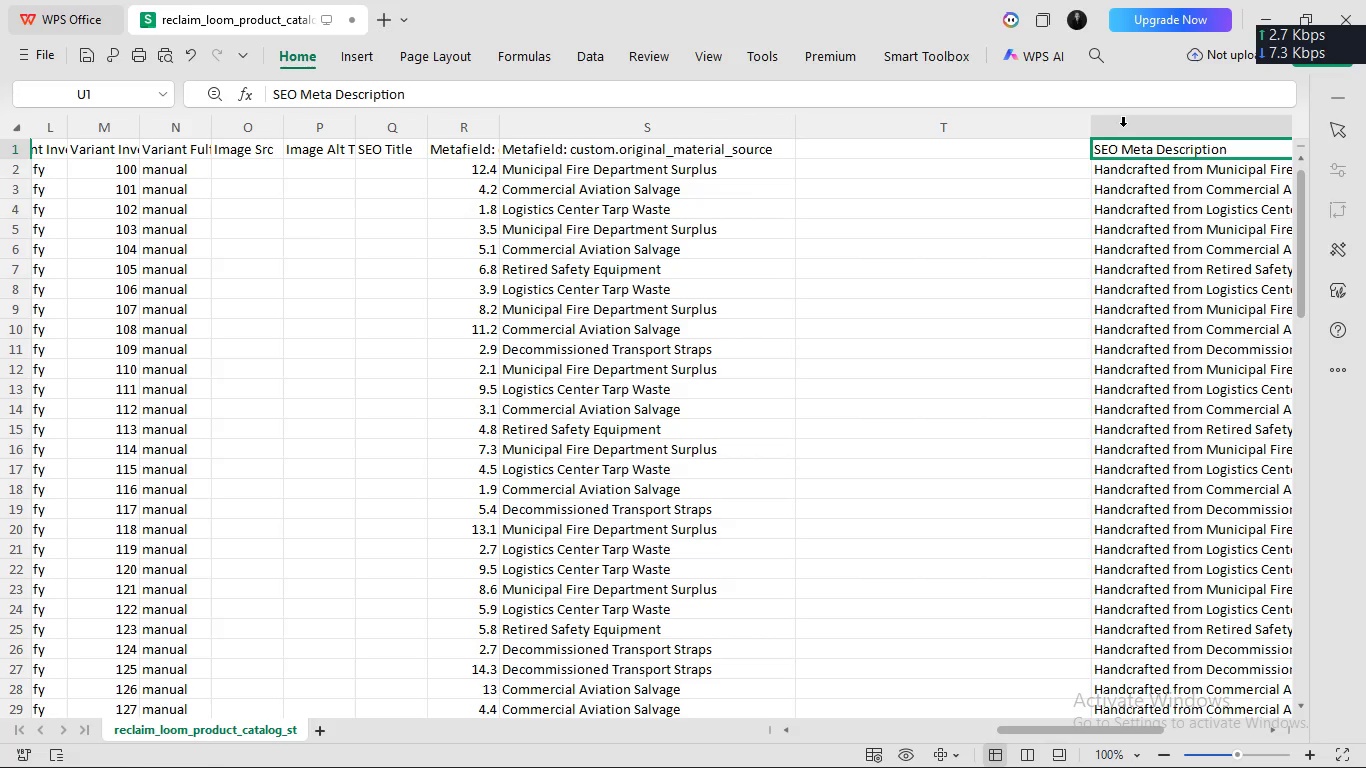 
left_click([1123, 127])
 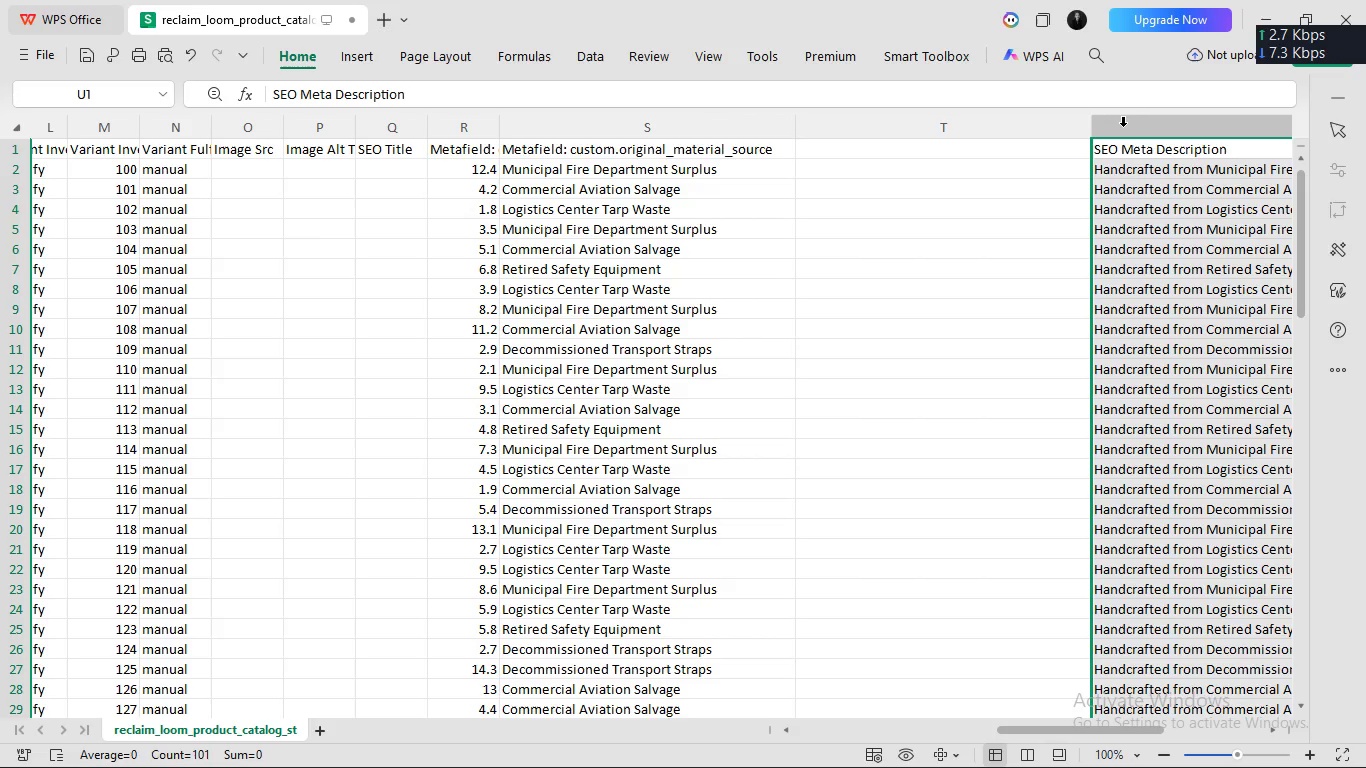 
key(Control+X)
 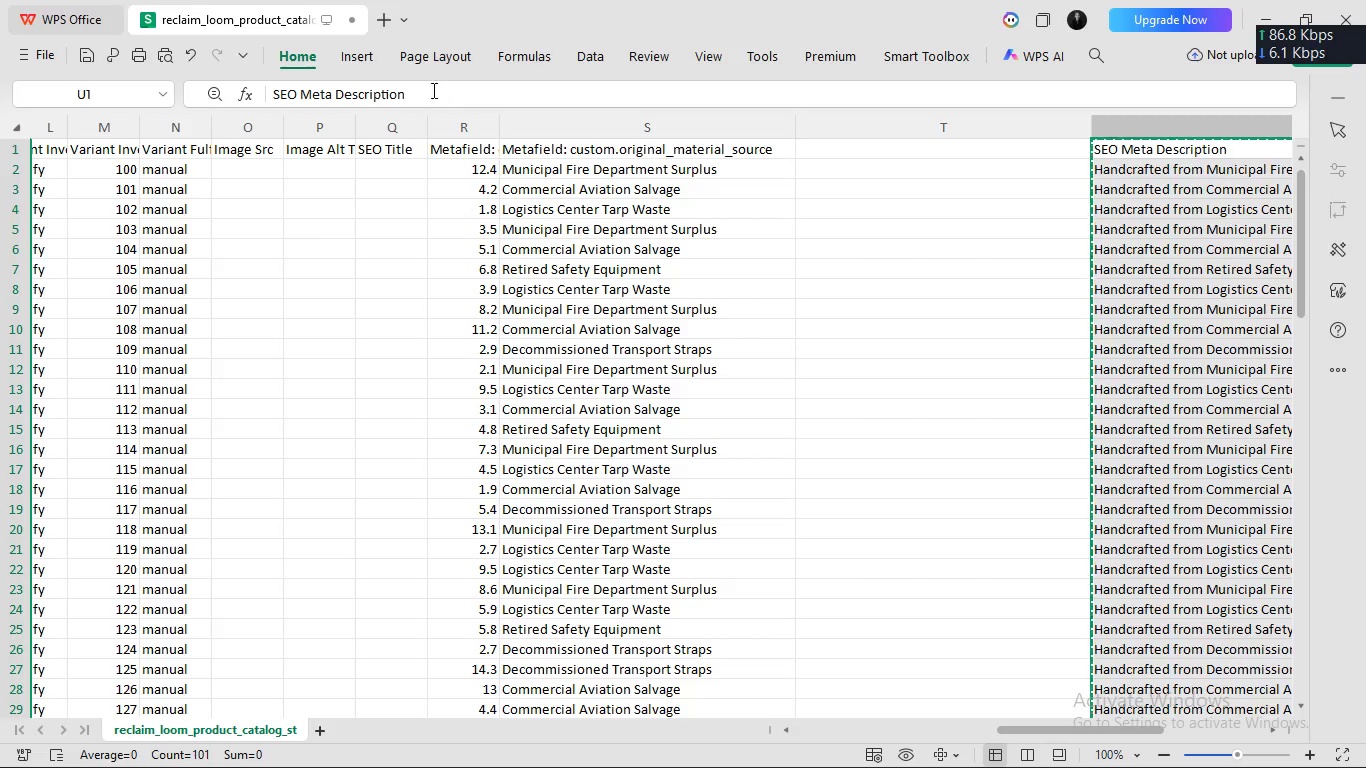 
left_click([408, 117])
 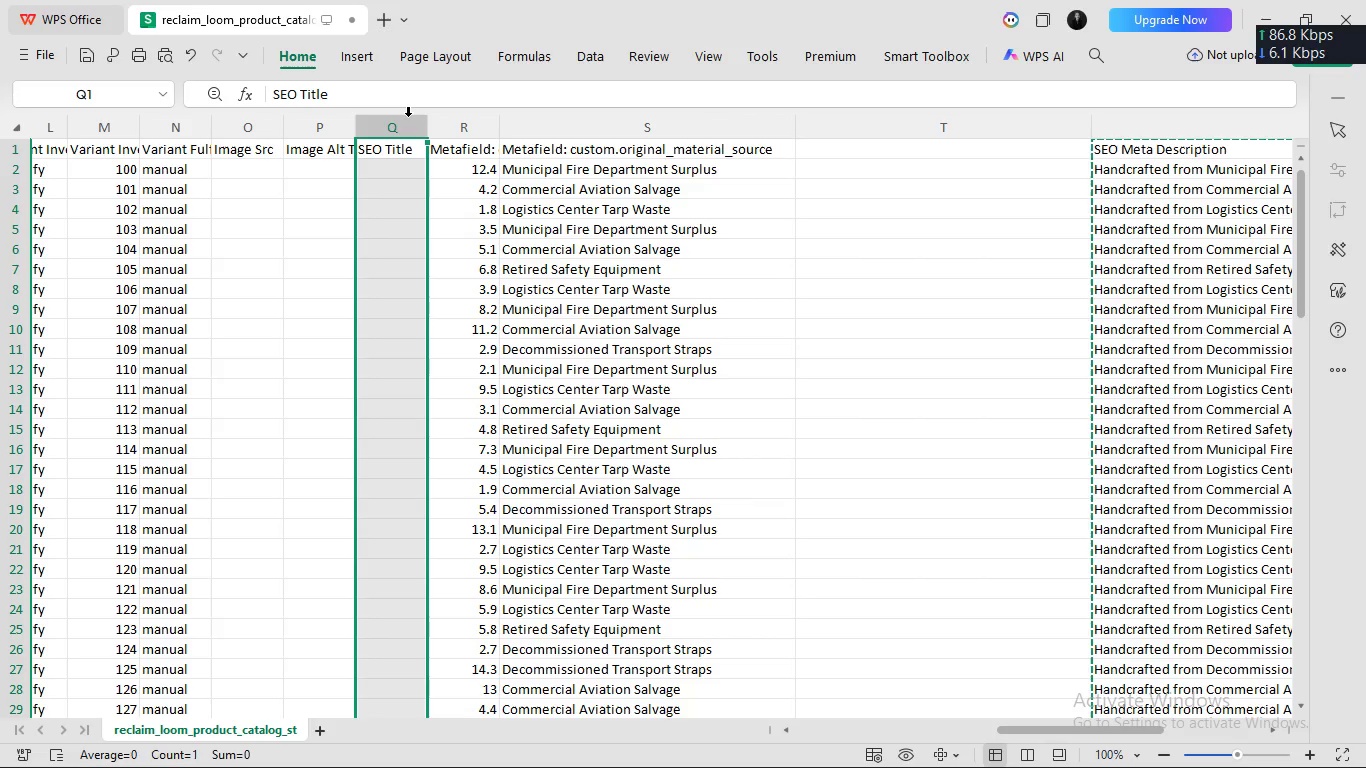 
right_click([408, 117])
 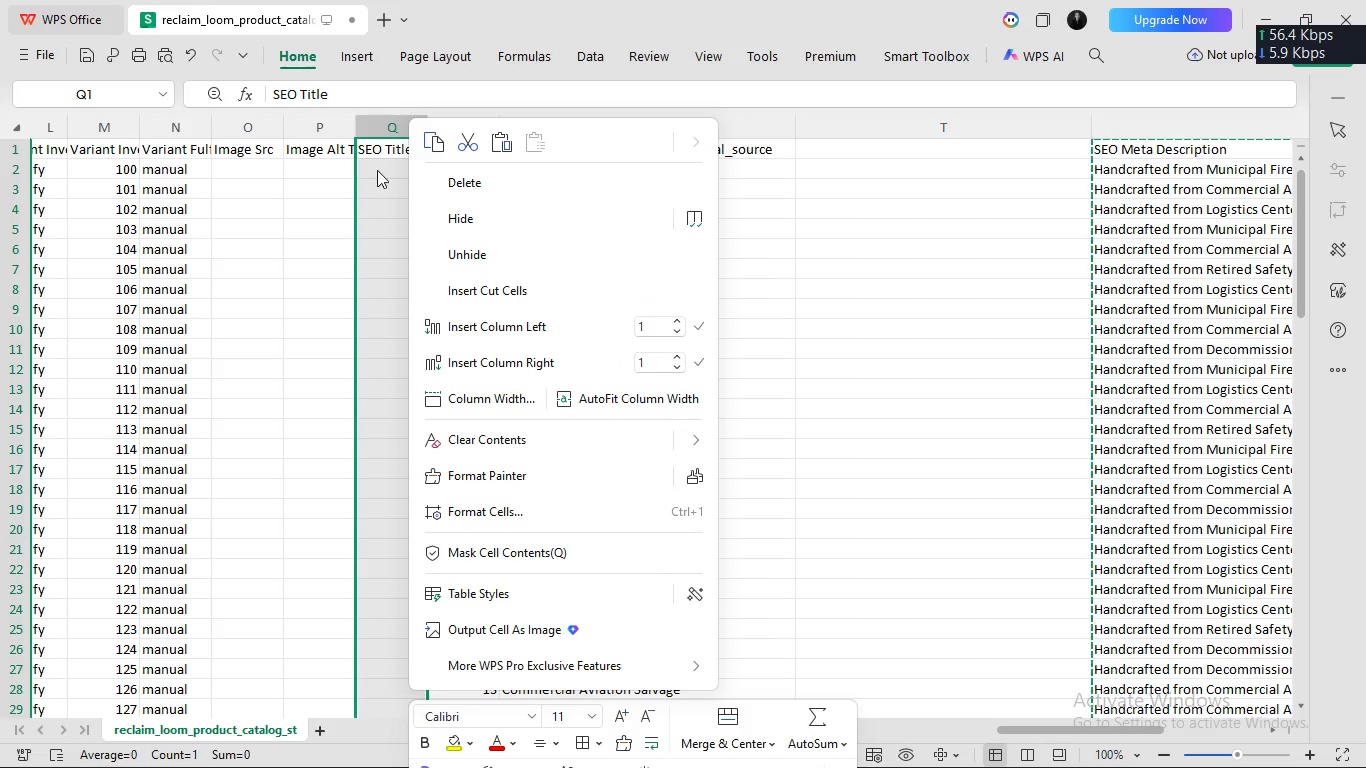 
left_click([363, 206])
 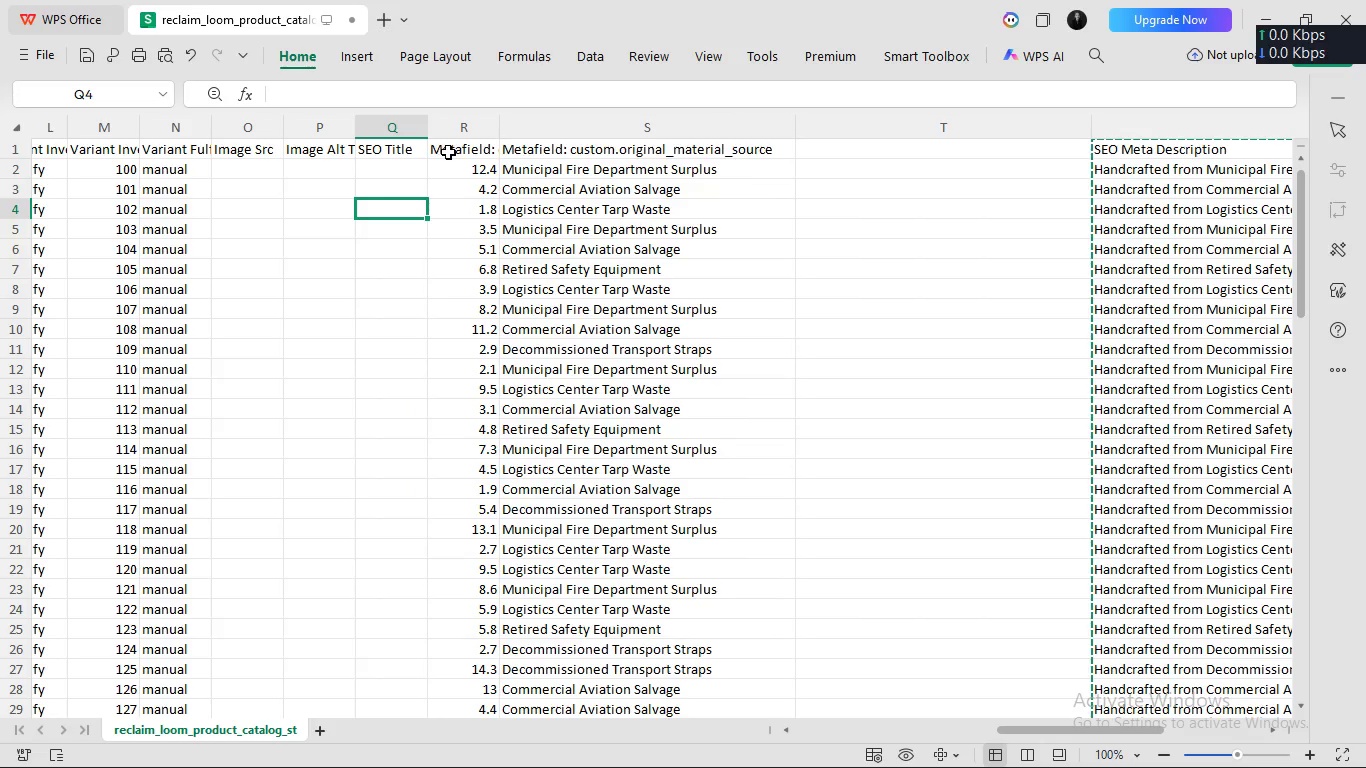 
left_click([449, 151])
 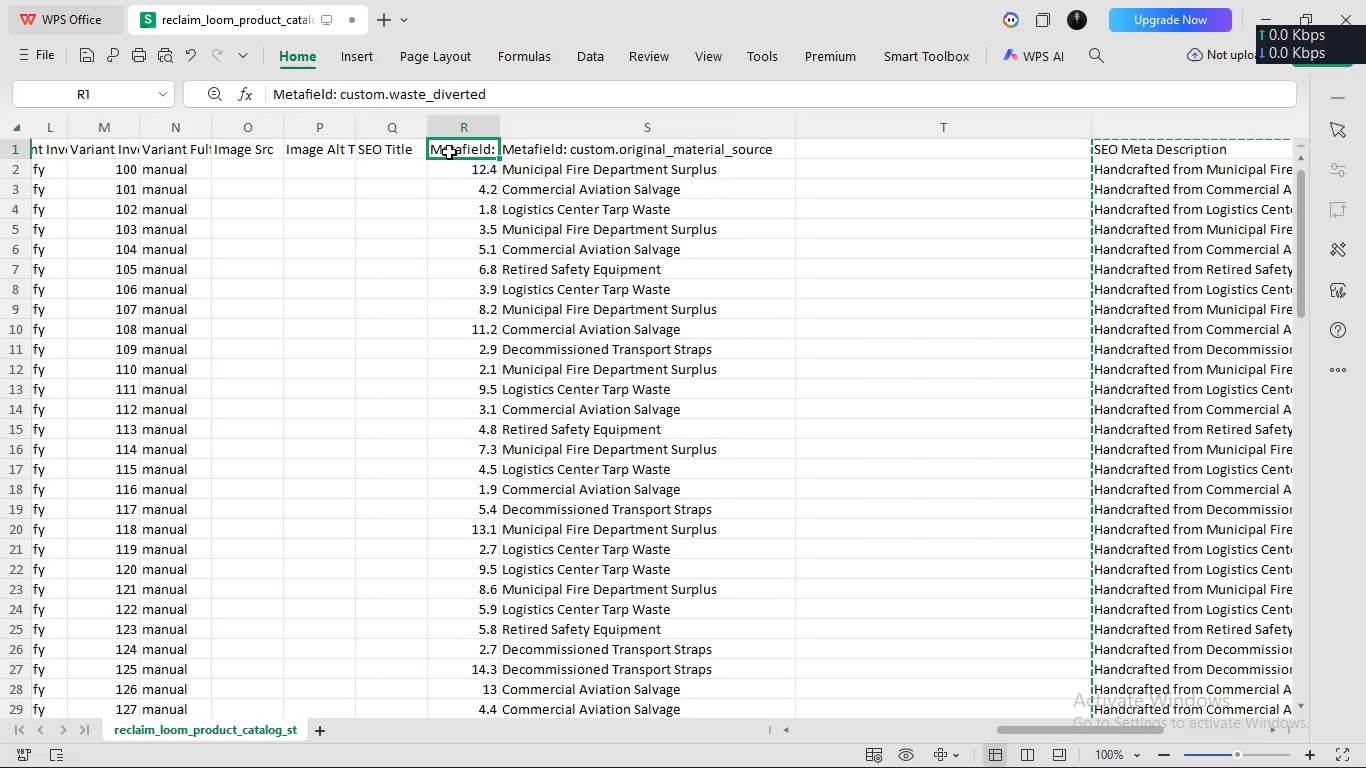 
right_click([449, 151])
 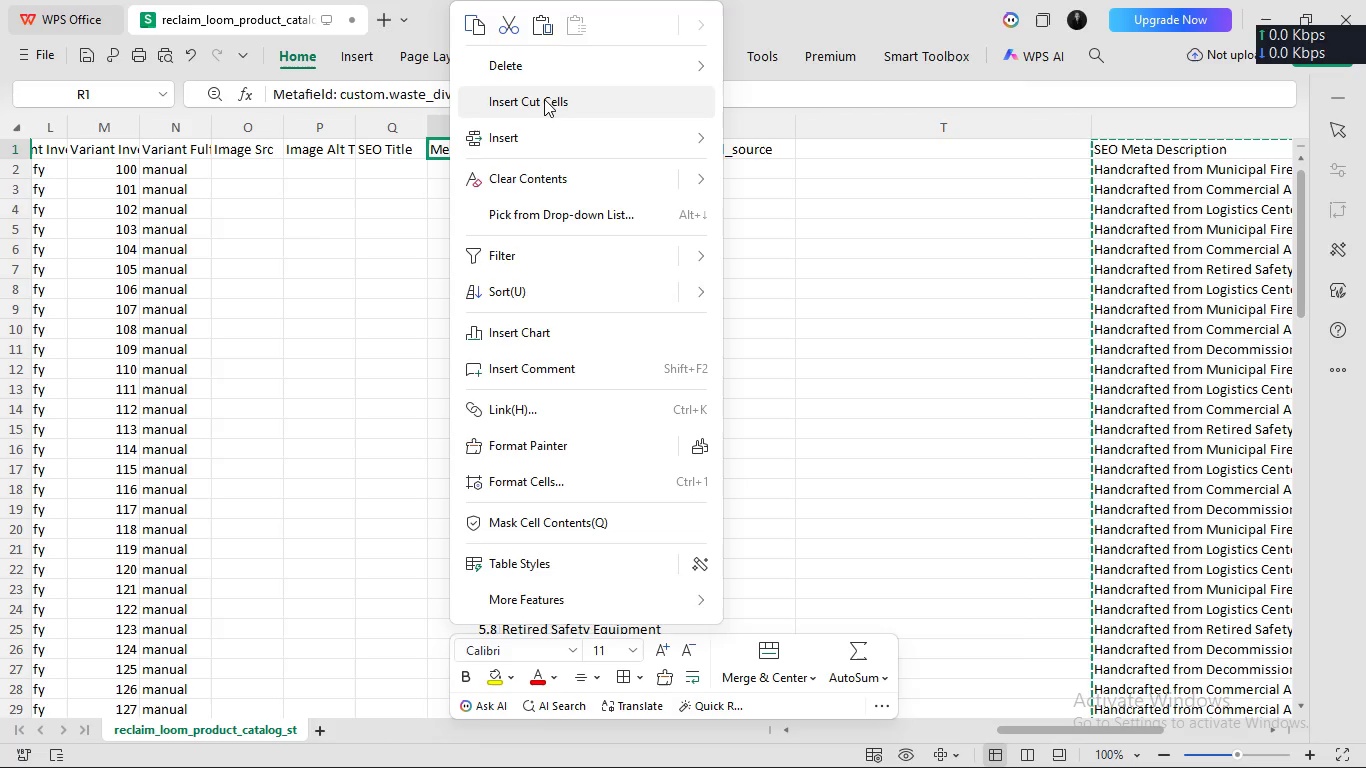 
left_click([547, 97])
 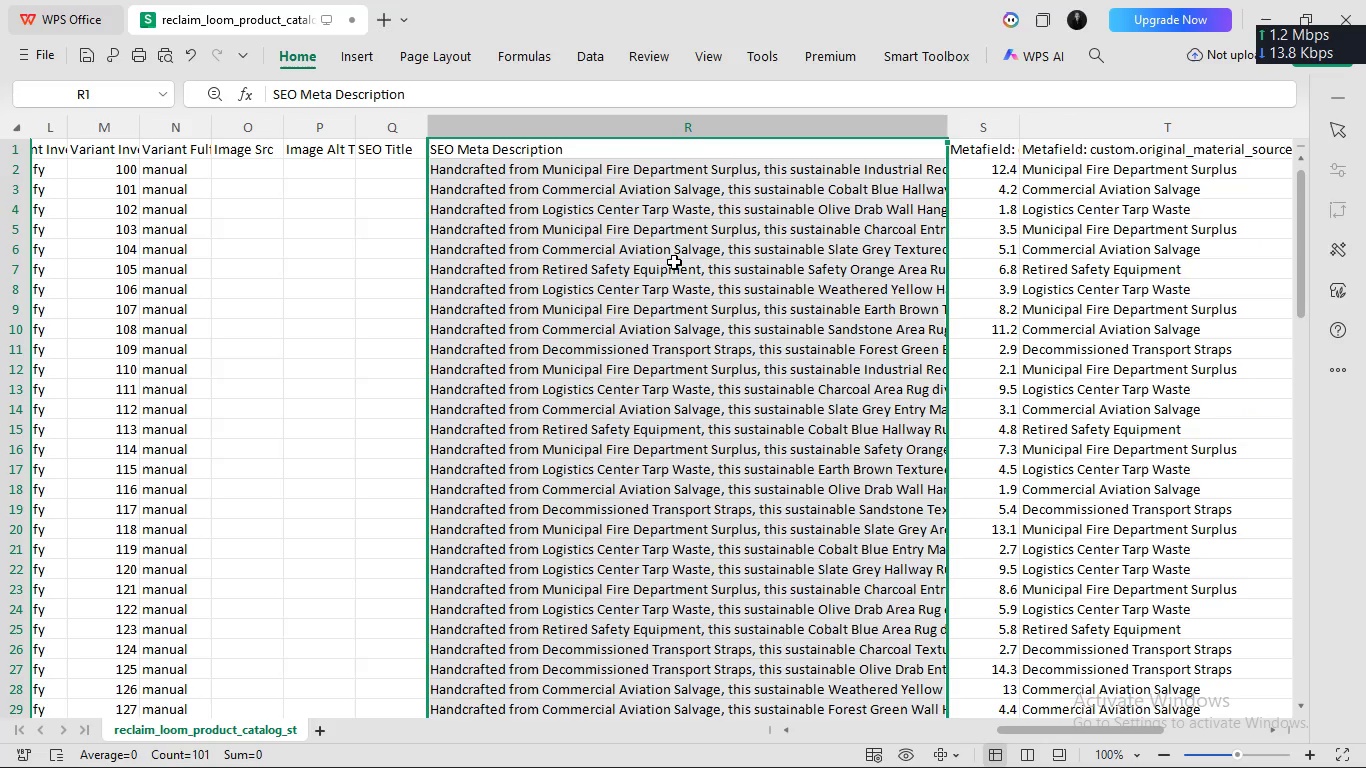 
scroll: coordinate [678, 266], scroll_direction: none, amount: 0.0
 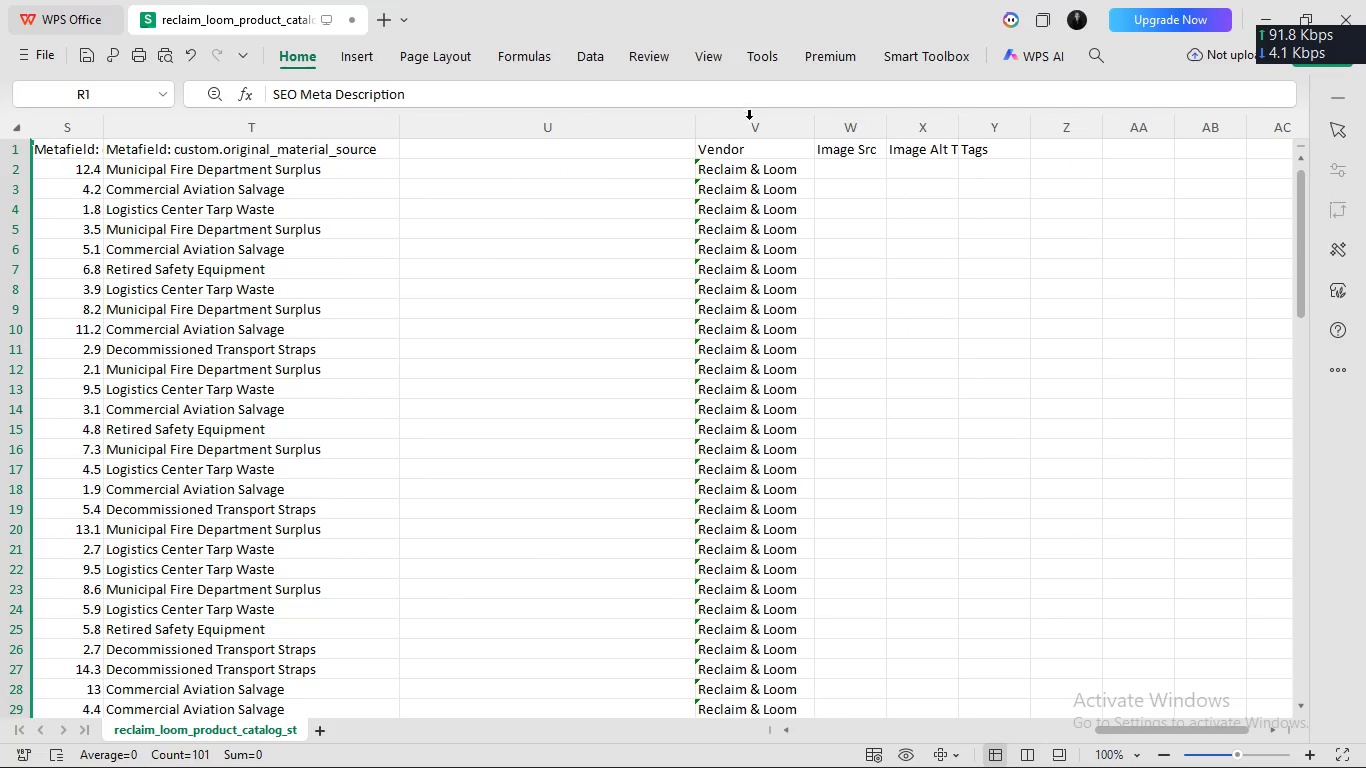 
left_click([835, 119])
 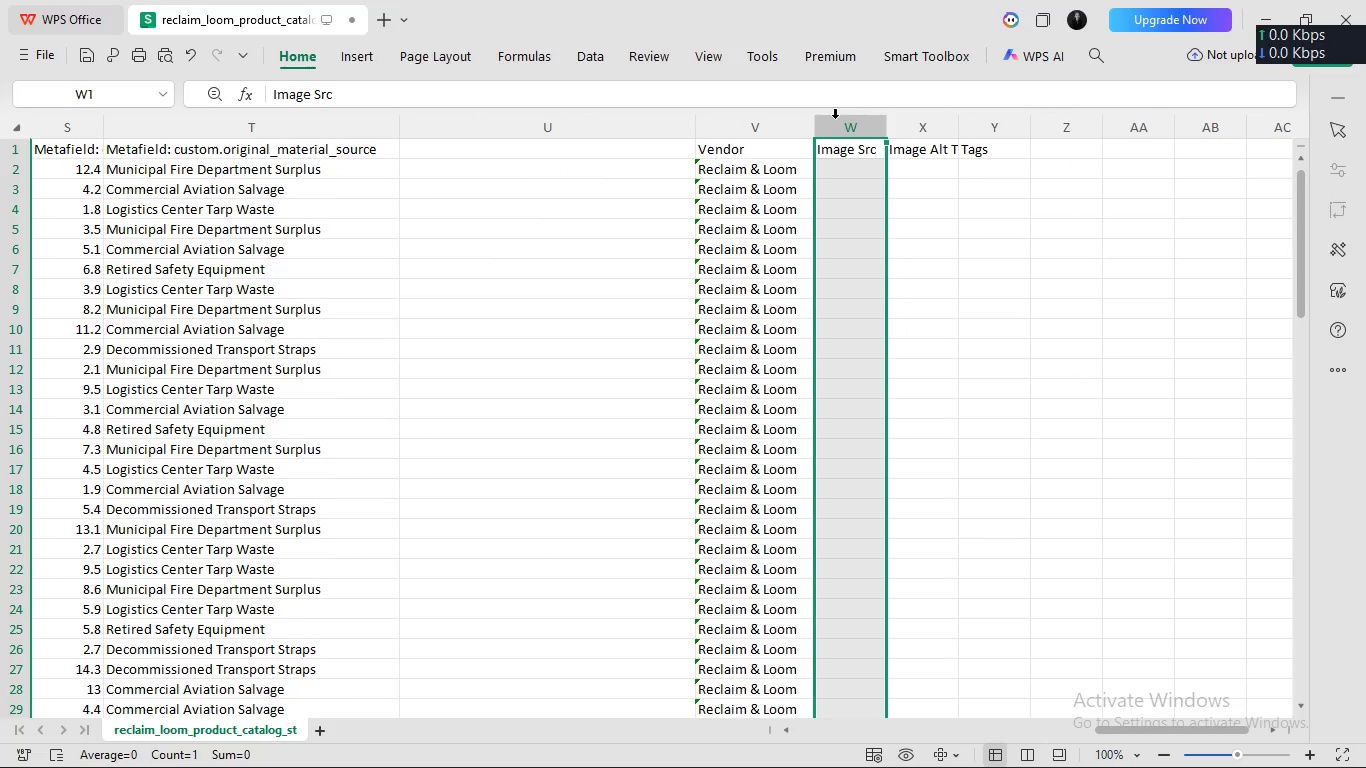 
key(Delete)
 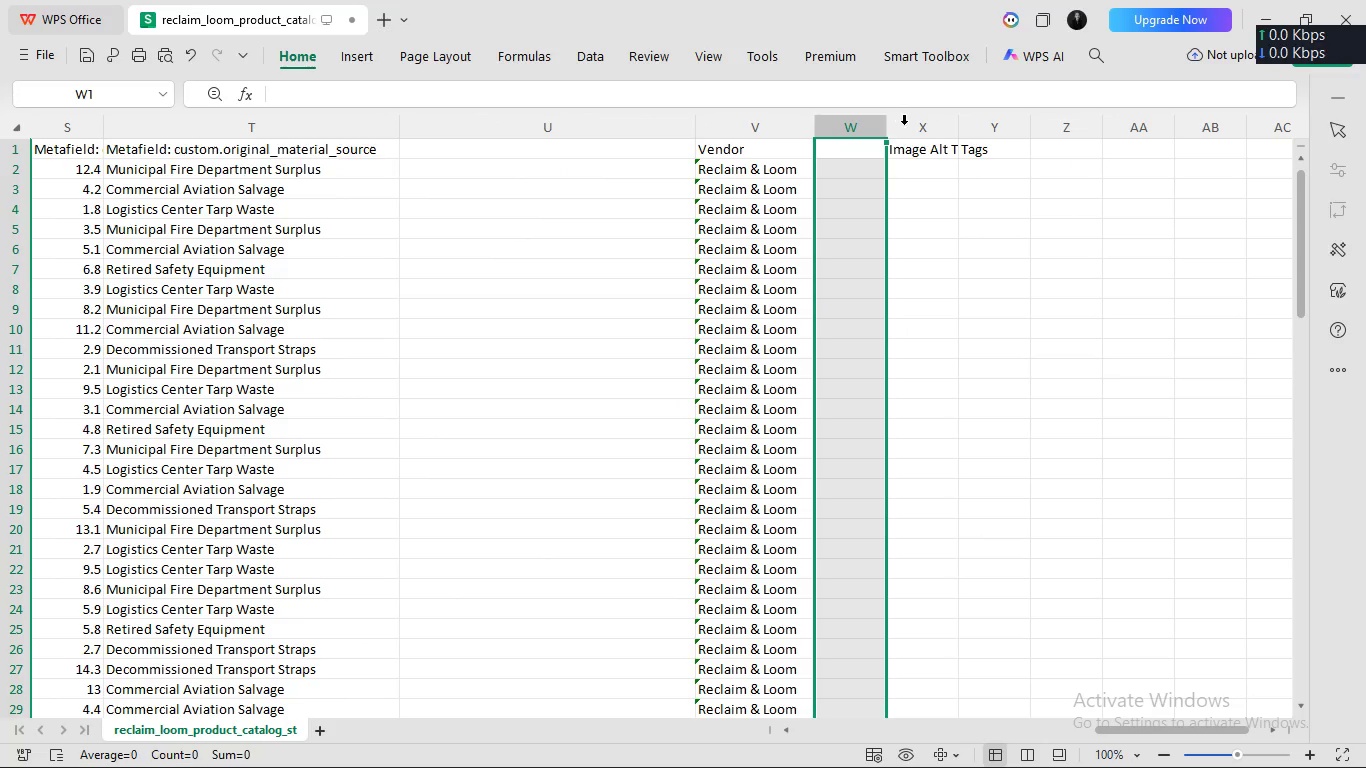 
left_click([908, 126])
 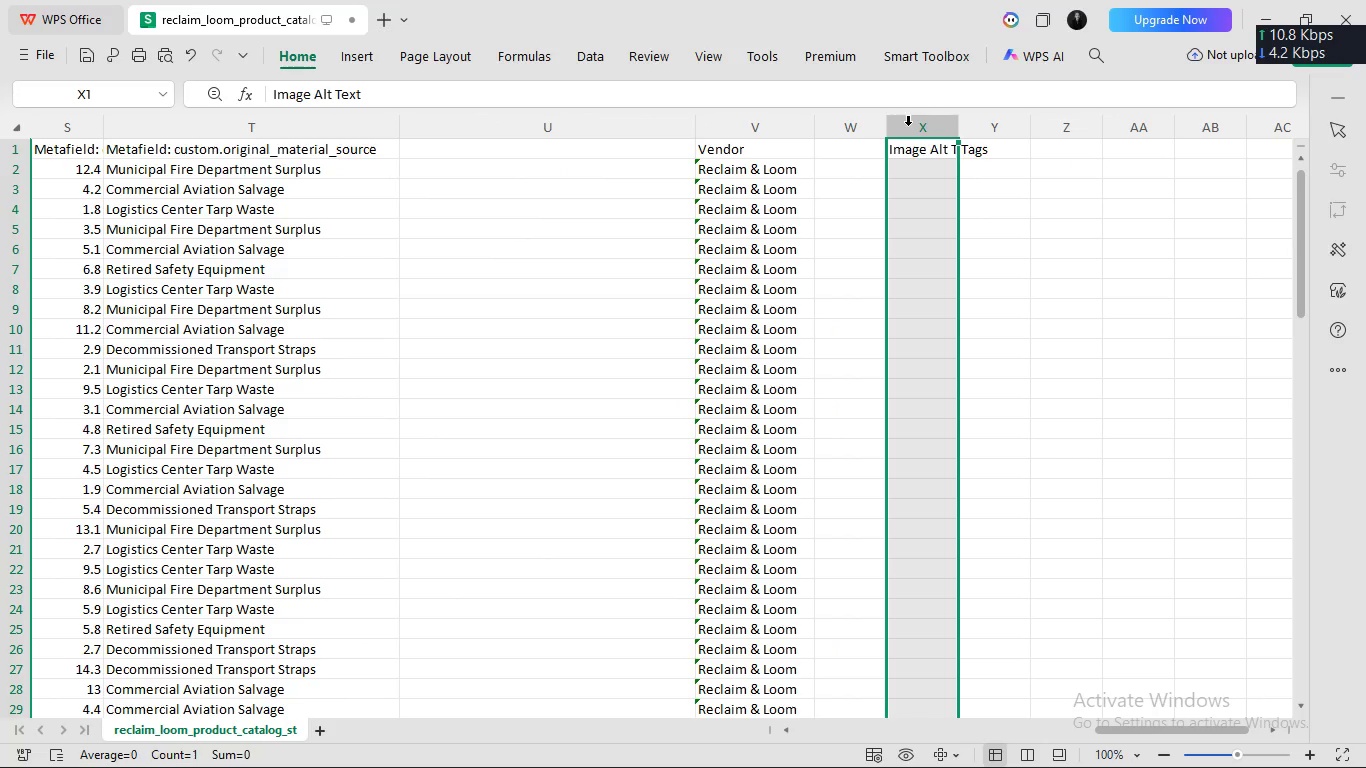 
key(Delete)
 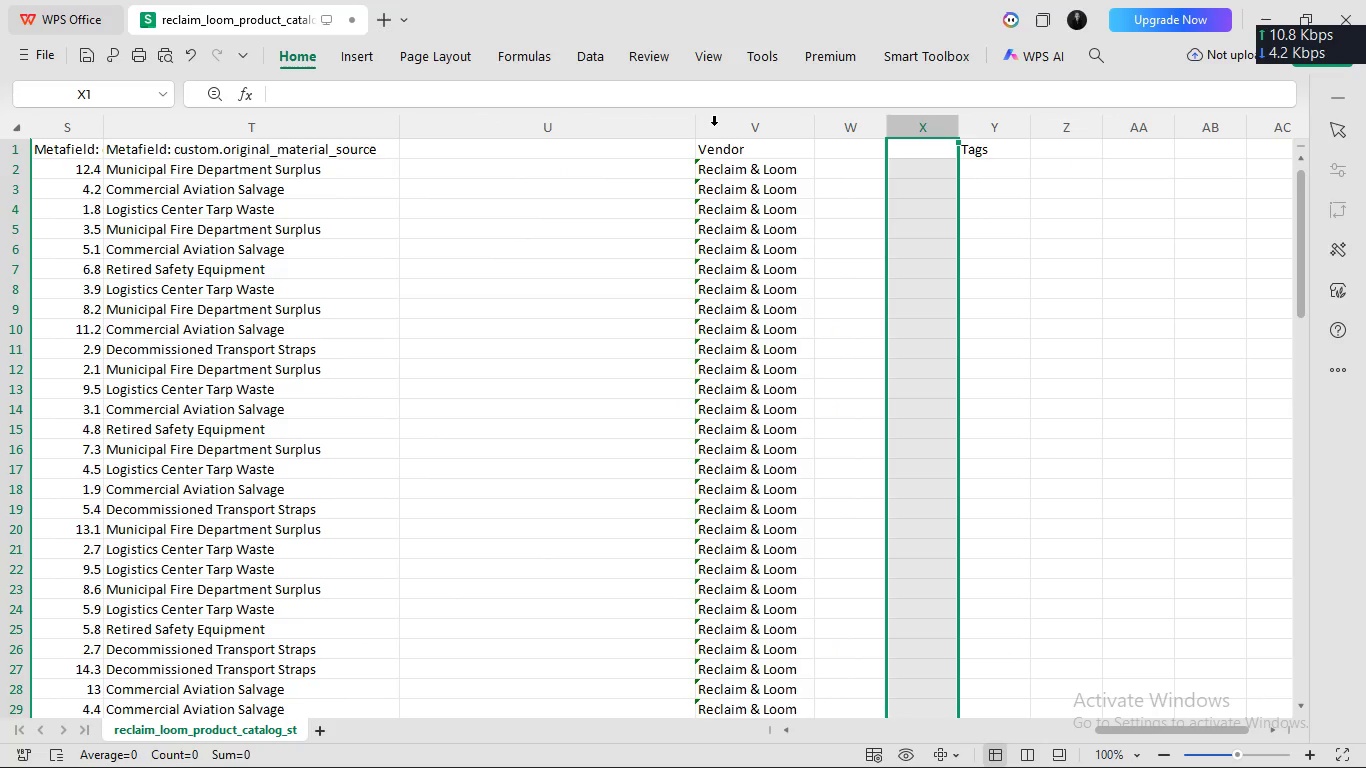 
left_click([714, 126])
 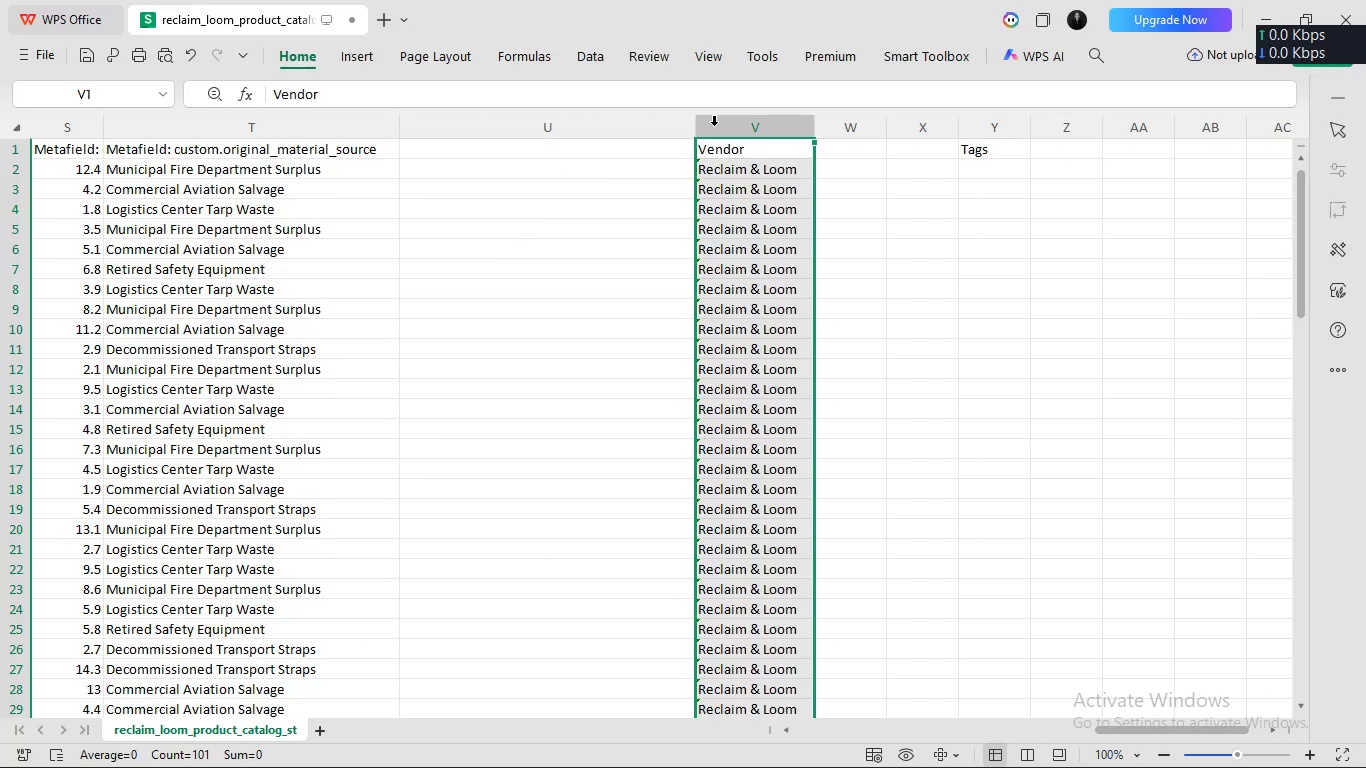 
key(Control+X)
 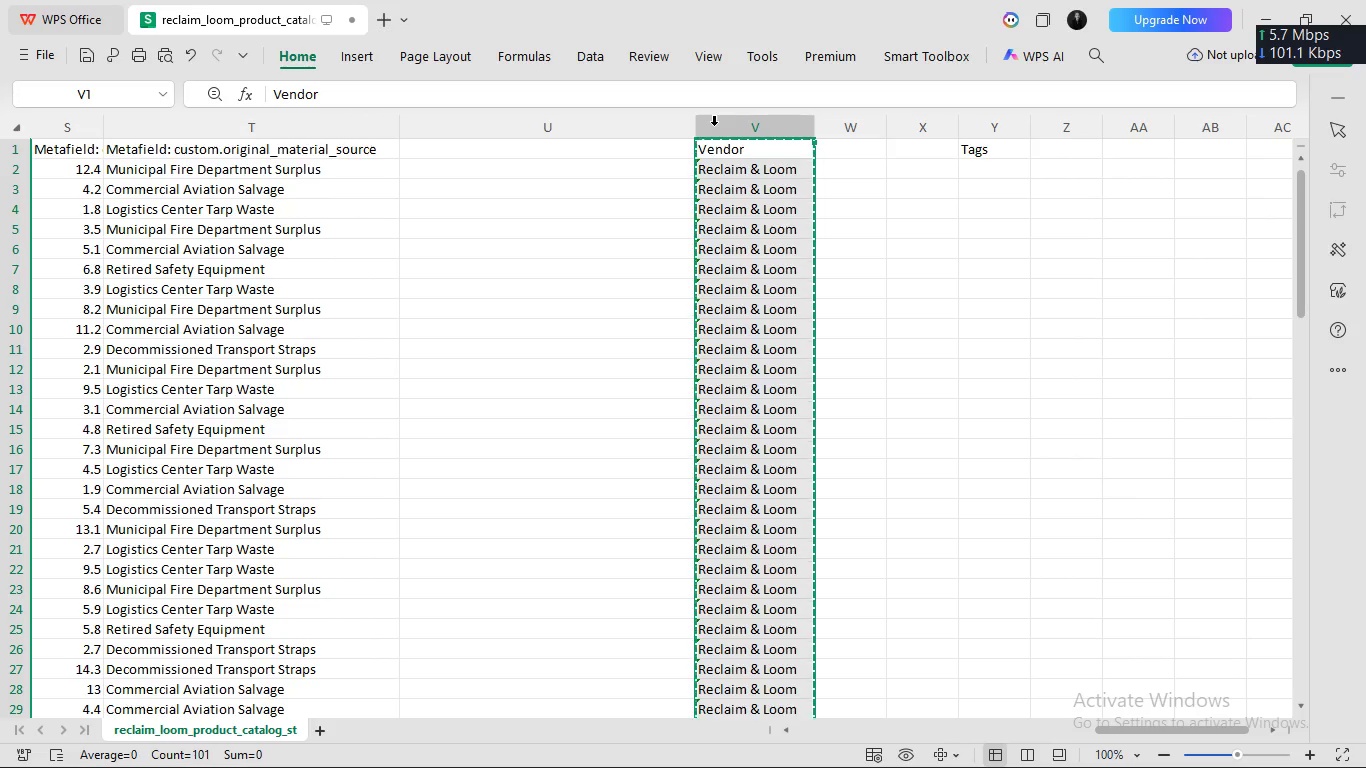 
scroll: coordinate [436, 271], scroll_direction: up, amount: 39.0
 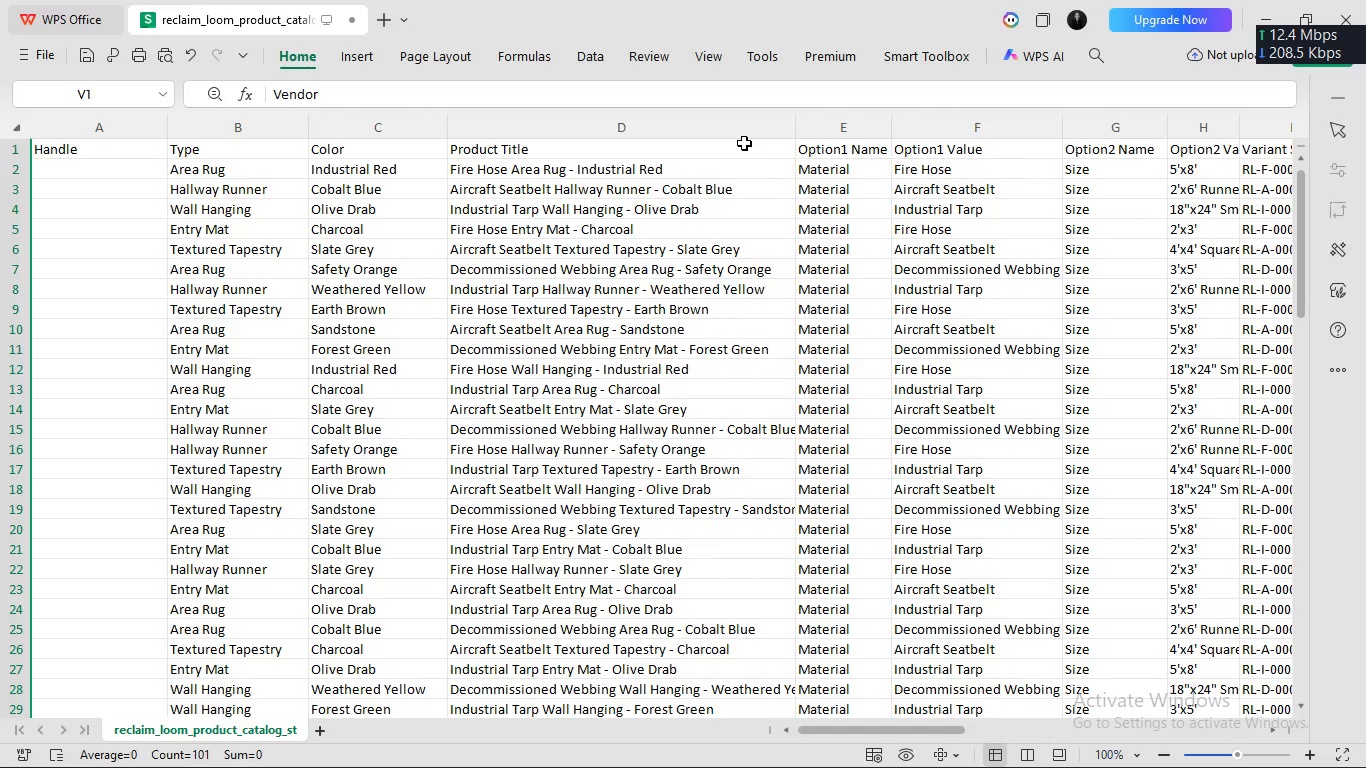 
left_click([748, 125])
 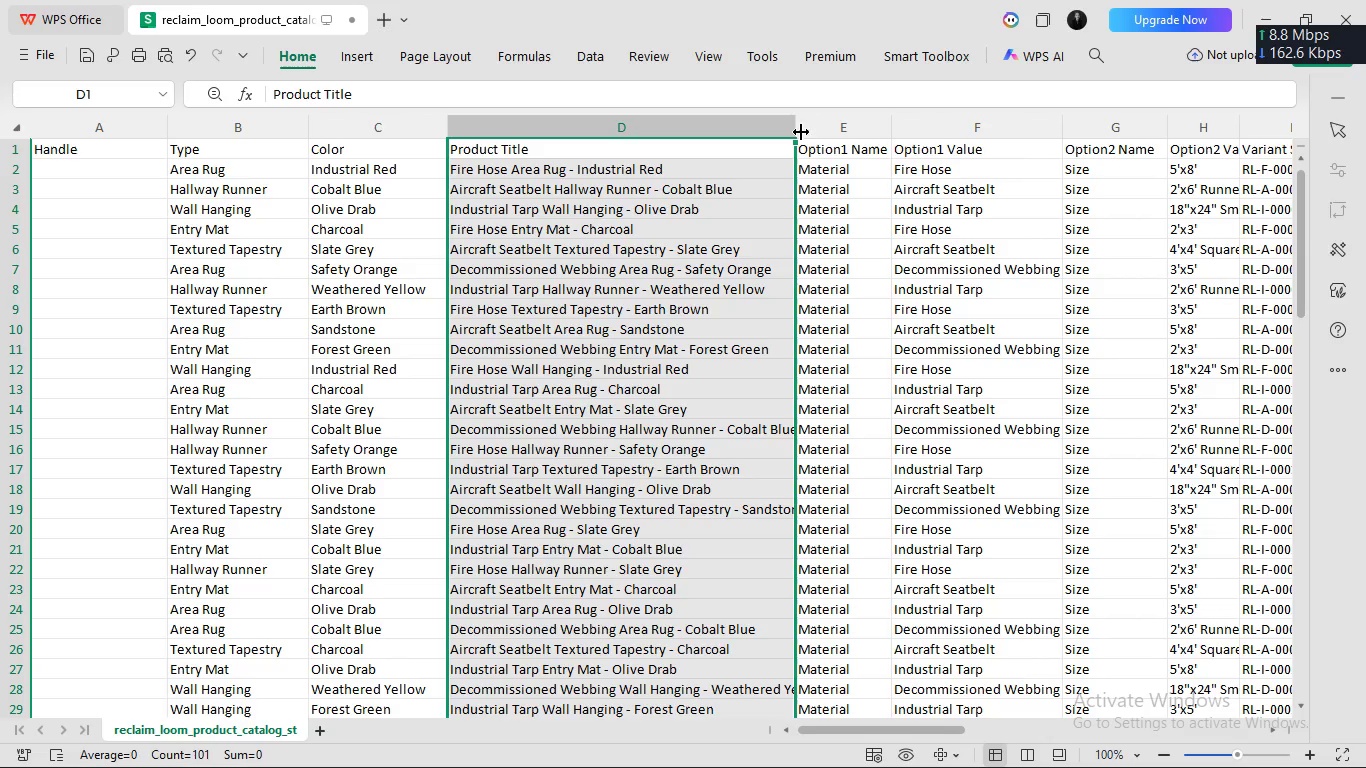 
left_click([824, 136])
 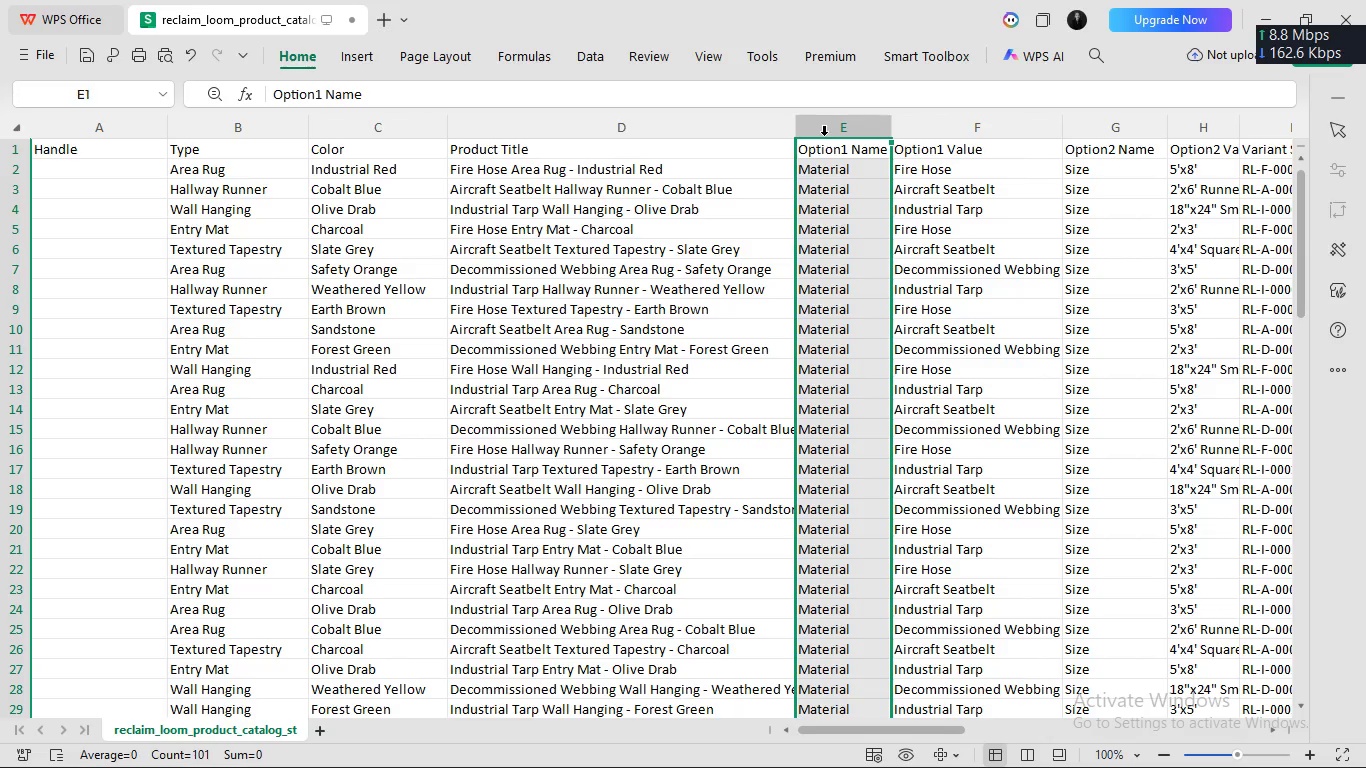 
right_click([824, 136])
 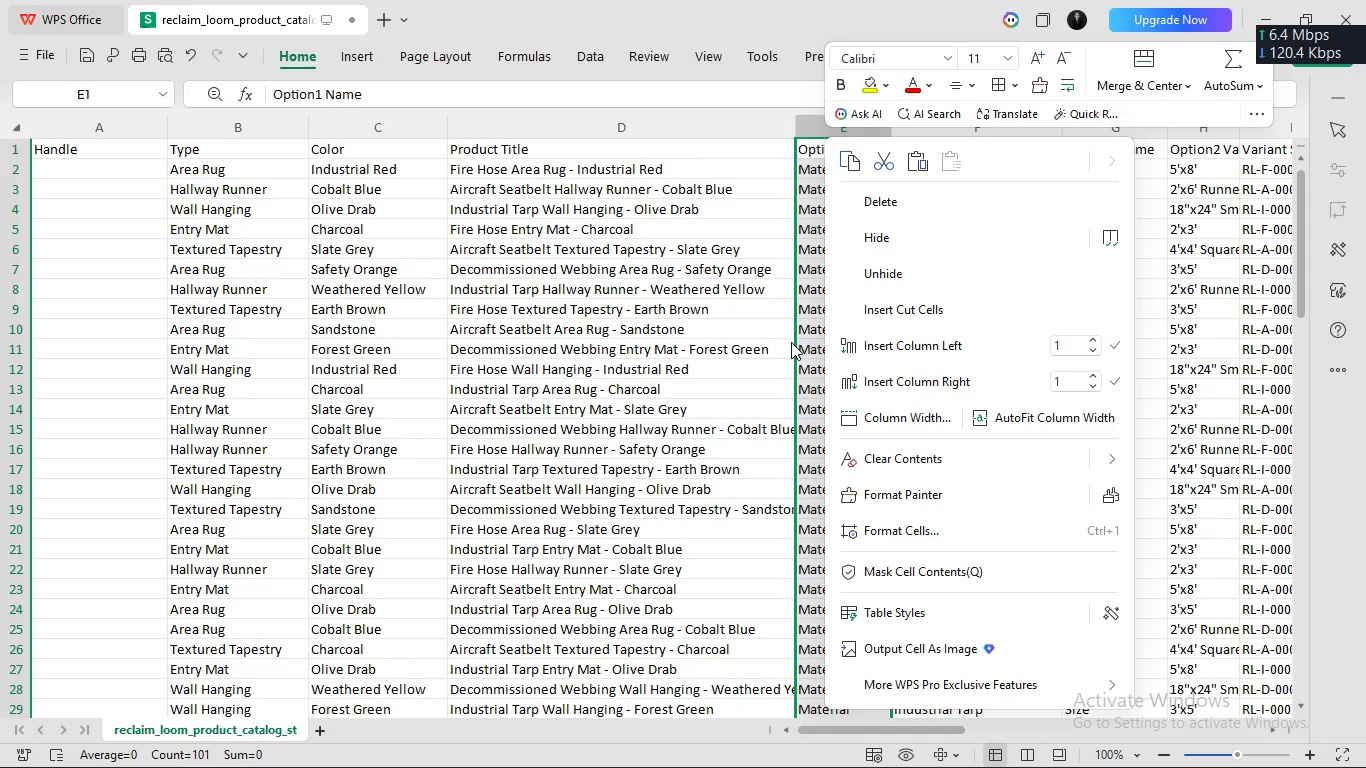 
left_click([879, 304])
 